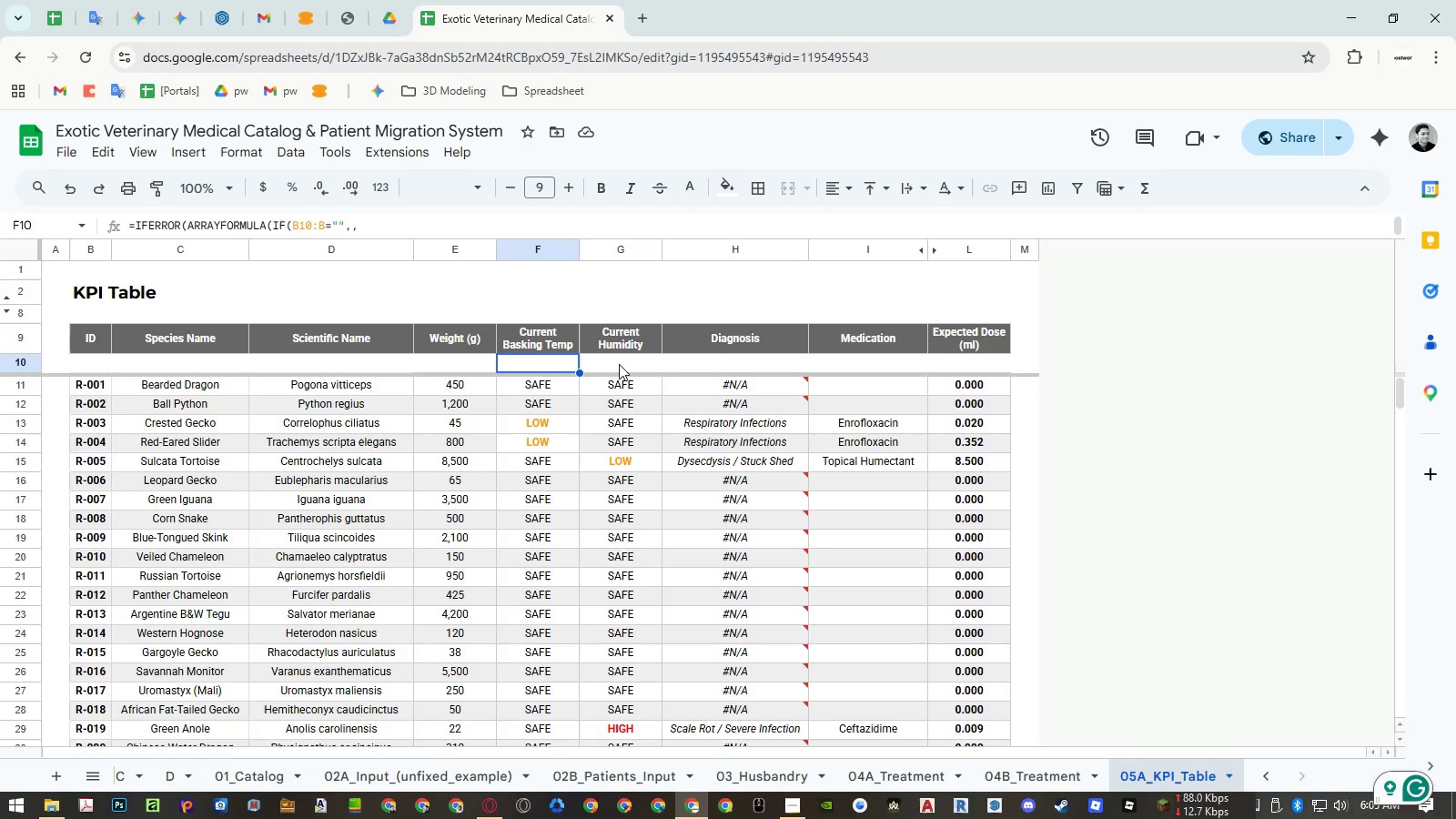 
double_click([619, 364])
 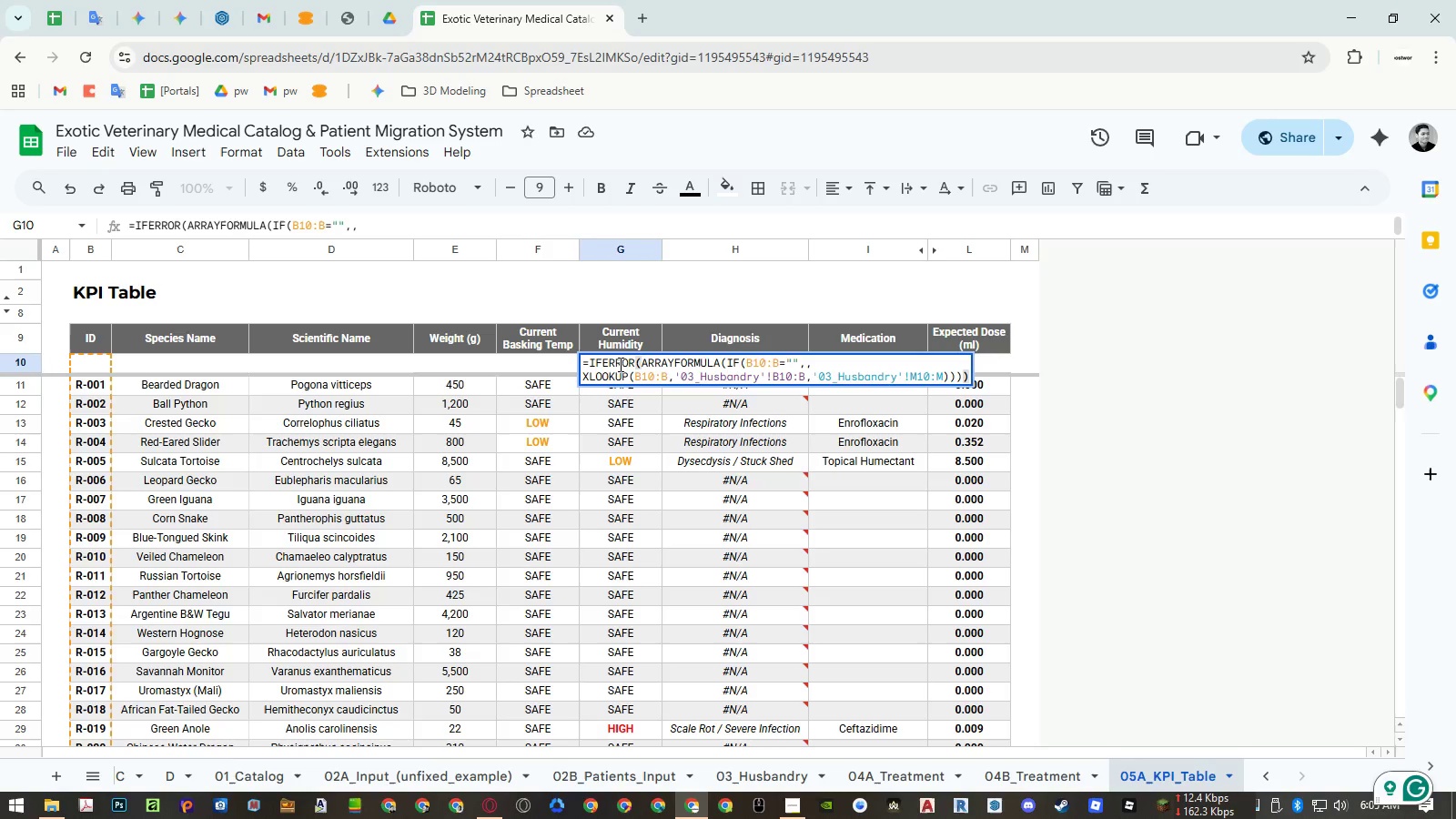 
key(Escape)
 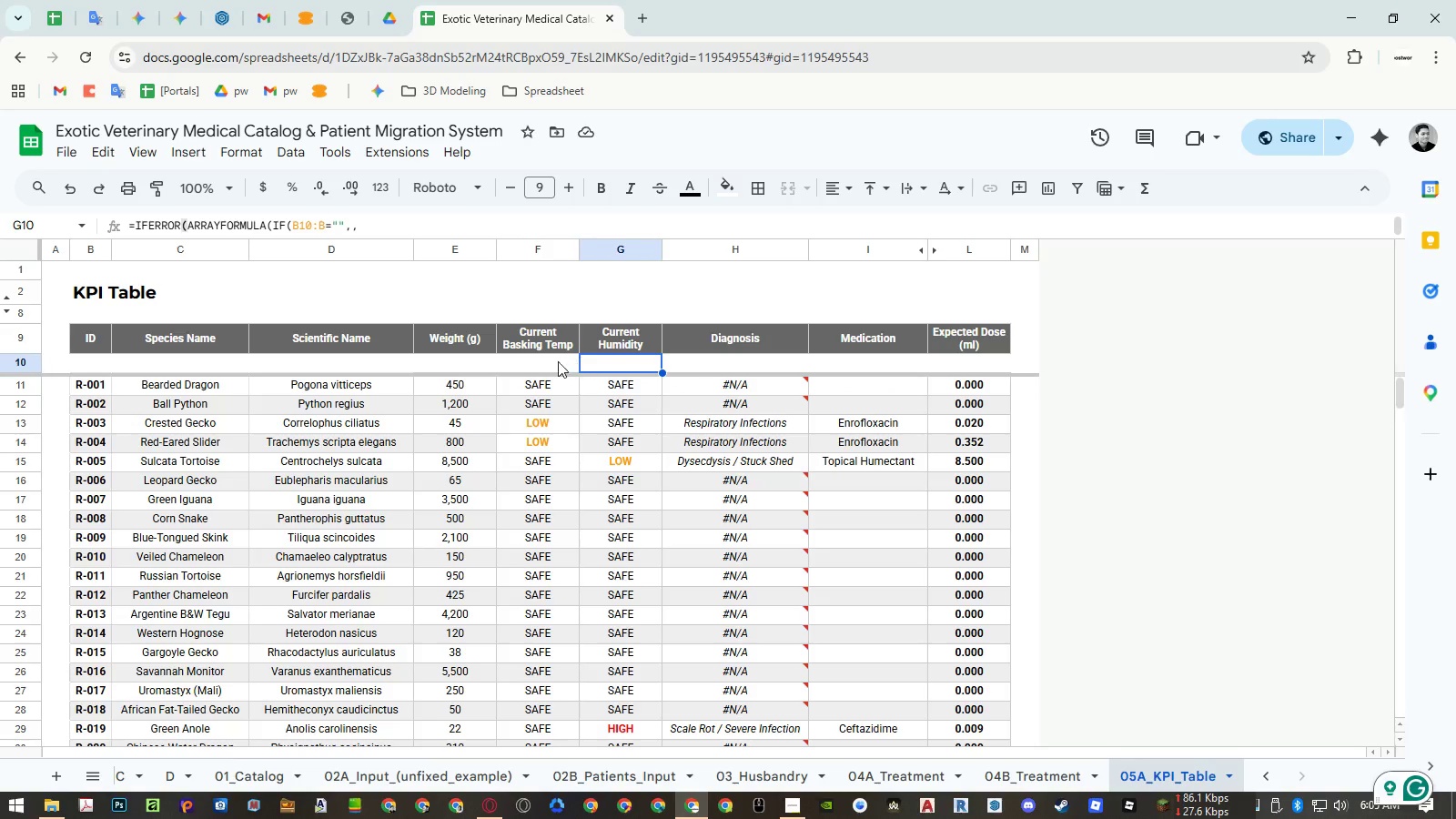 
left_click([557, 361])
 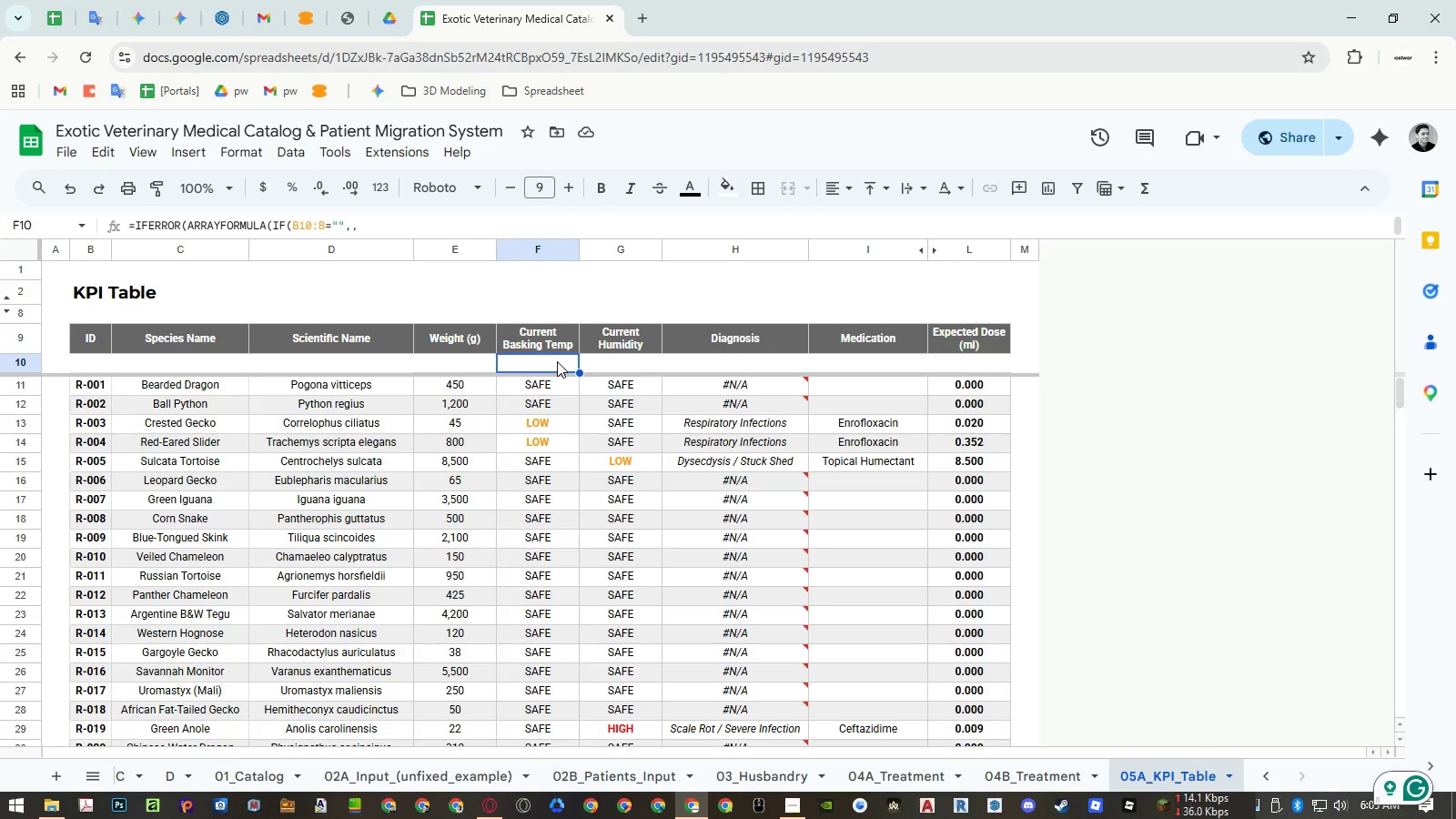 
double_click([557, 361])
 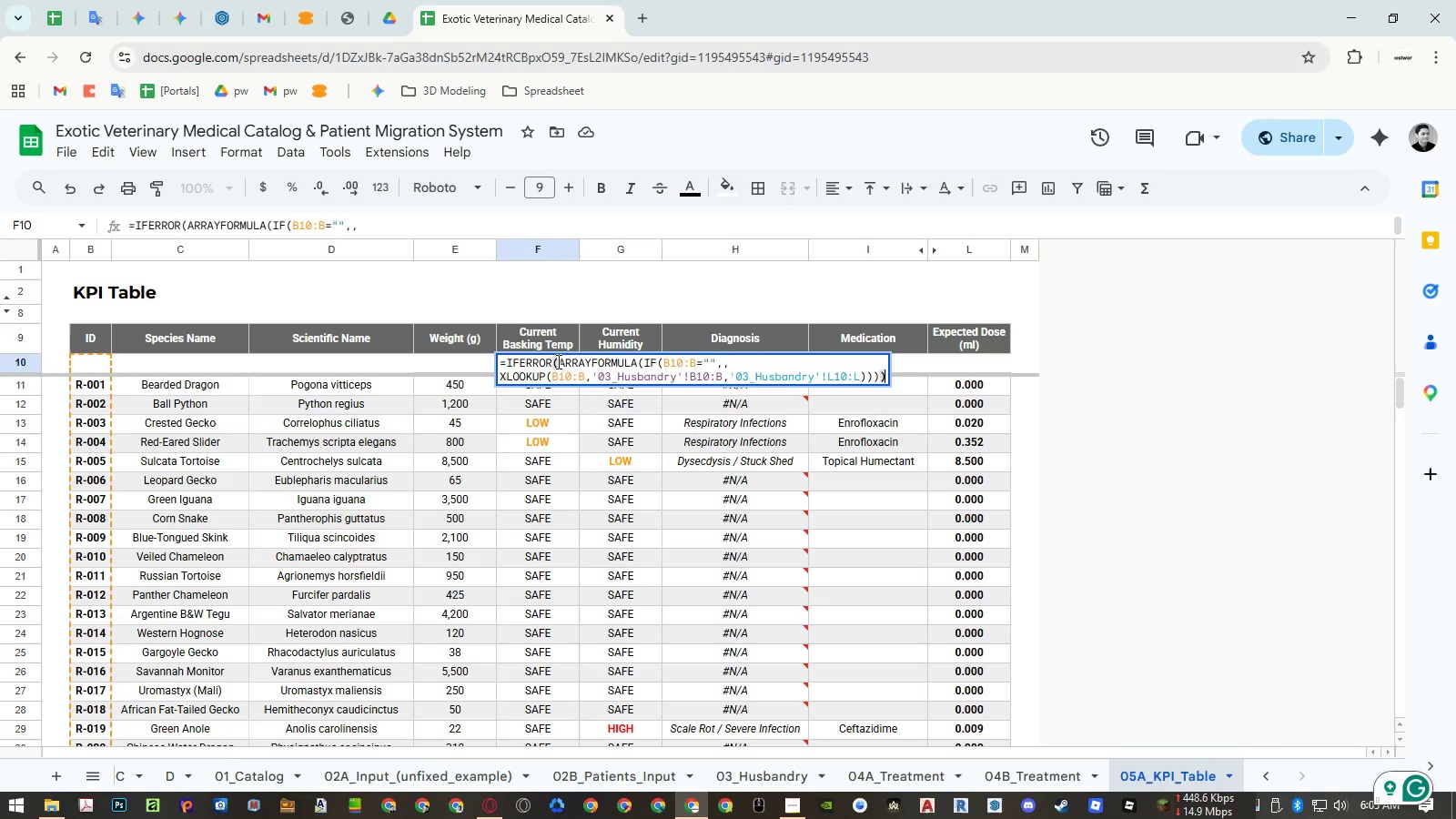 
key(Escape)
 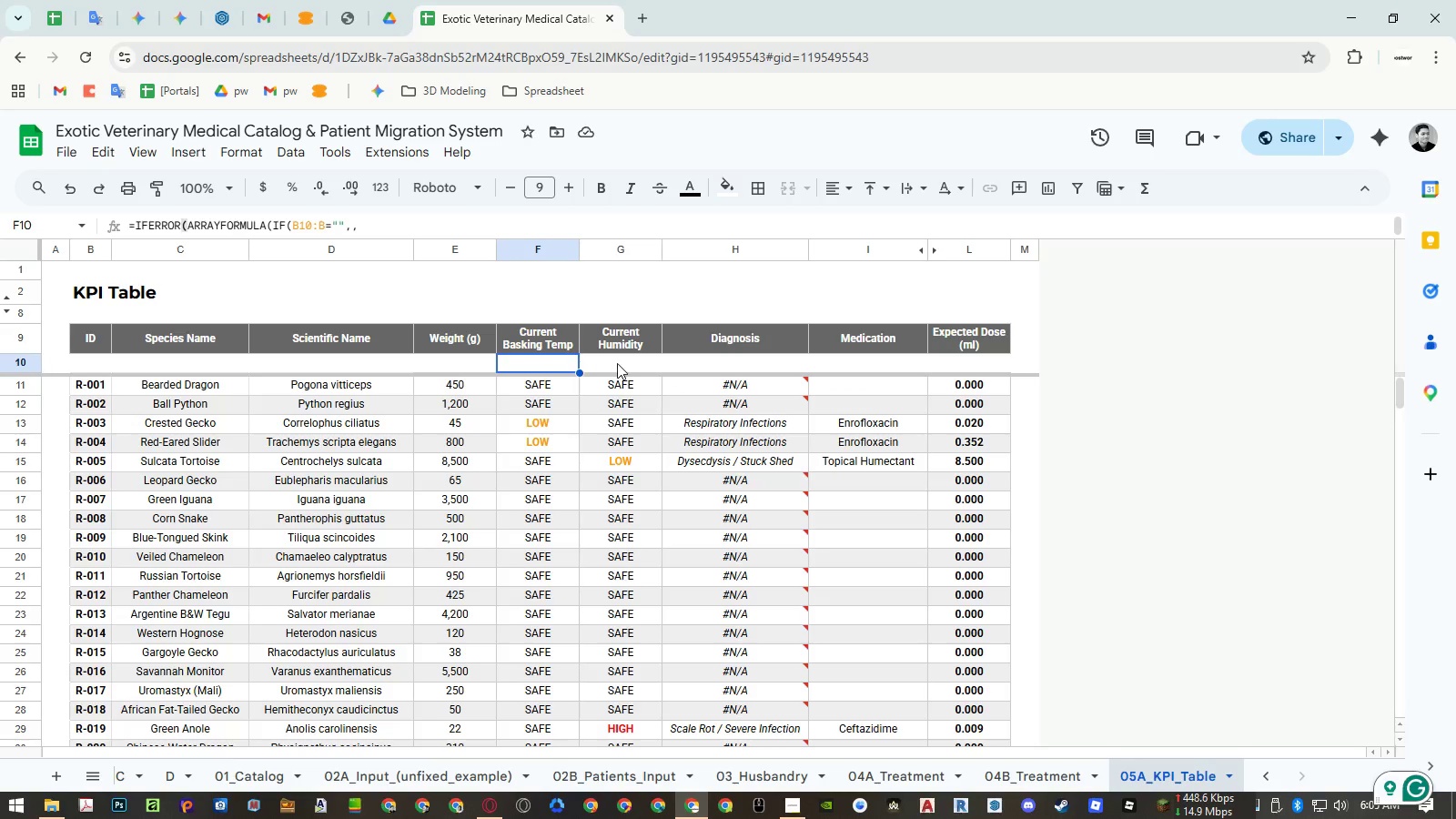 
double_click([617, 363])
 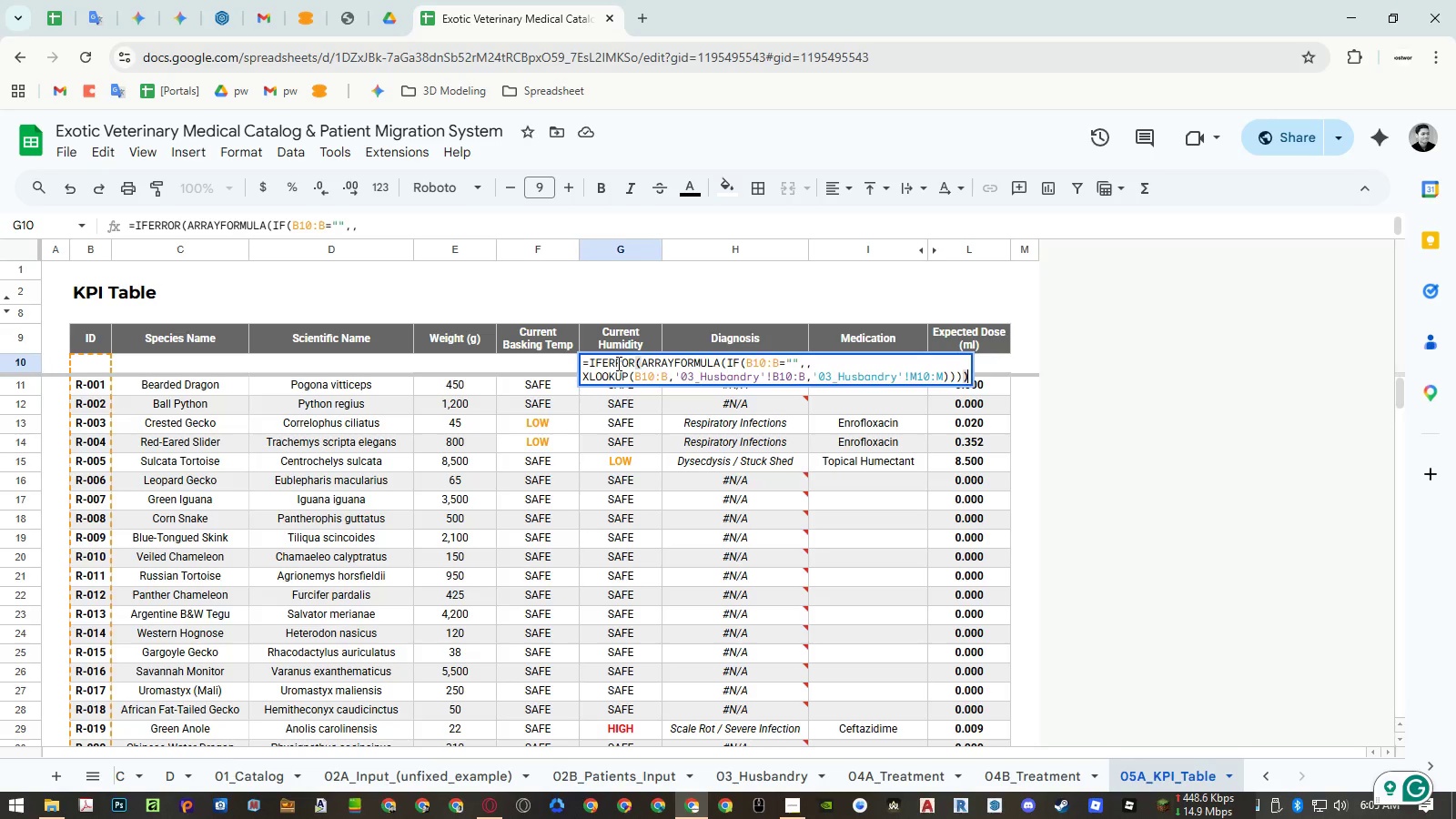 
key(Escape)
 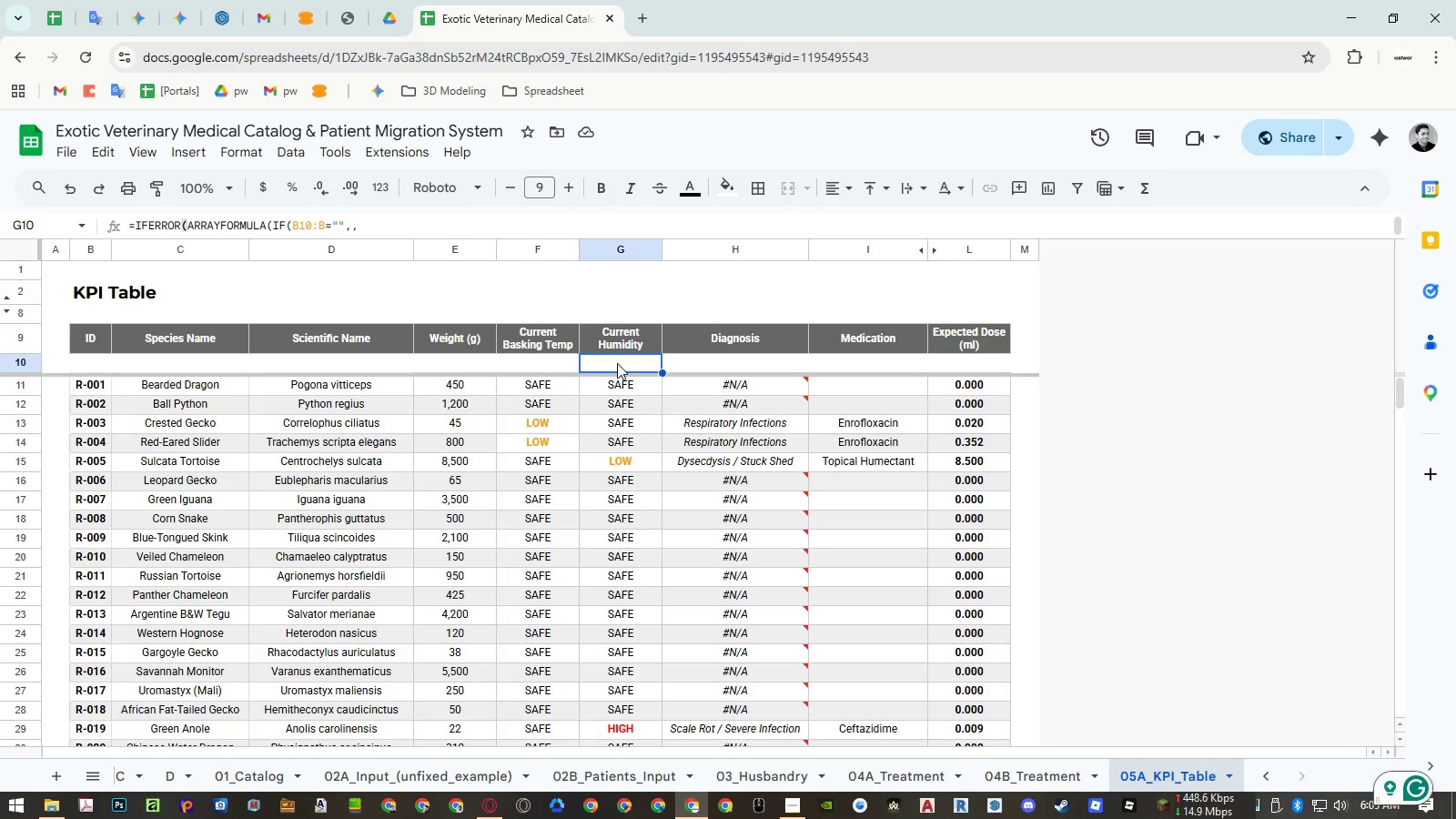 
key(Control+ControlLeft)
 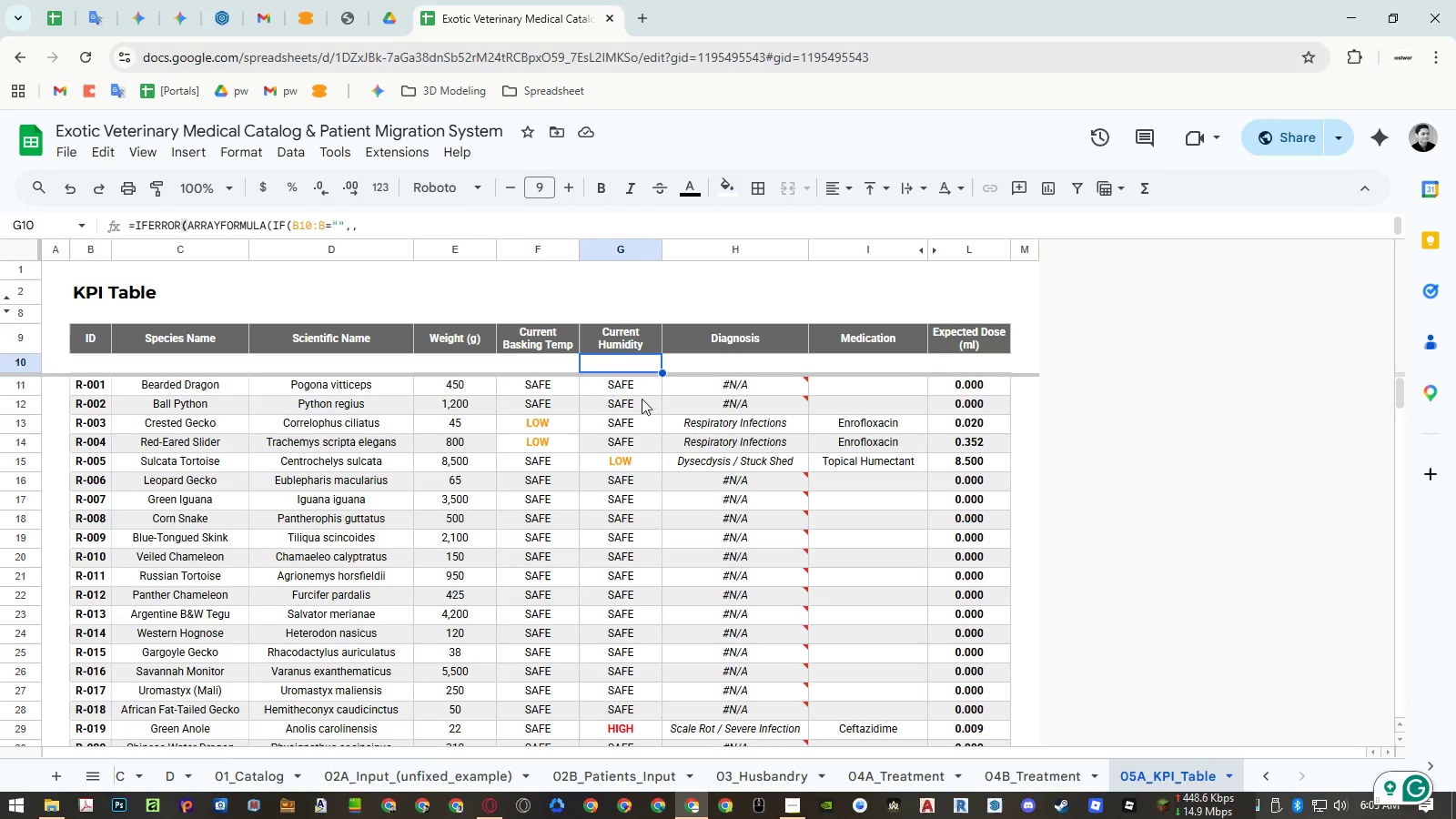 
key(Control+C)
 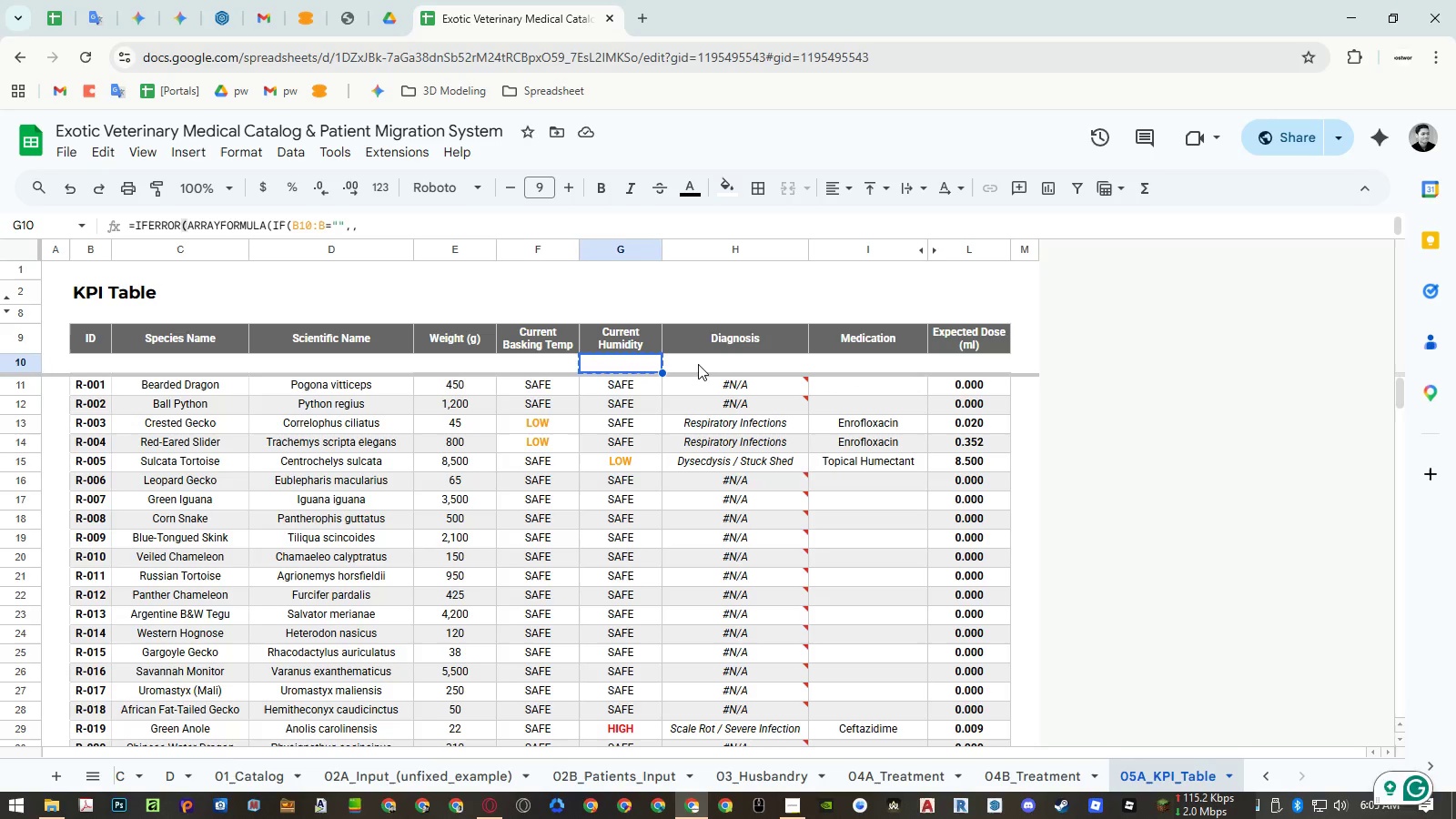 
left_click([698, 364])
 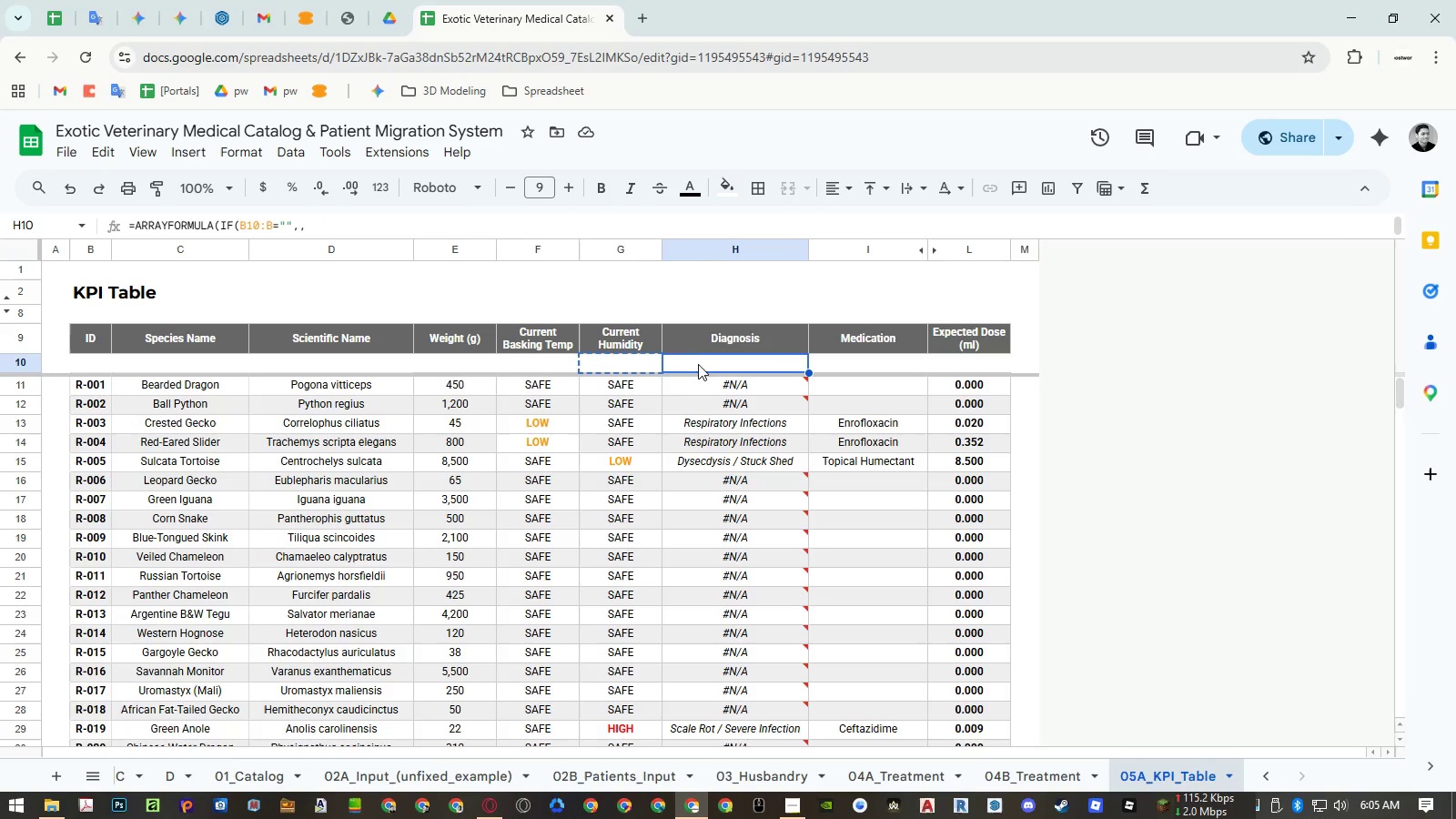 
key(Control+ControlLeft)
 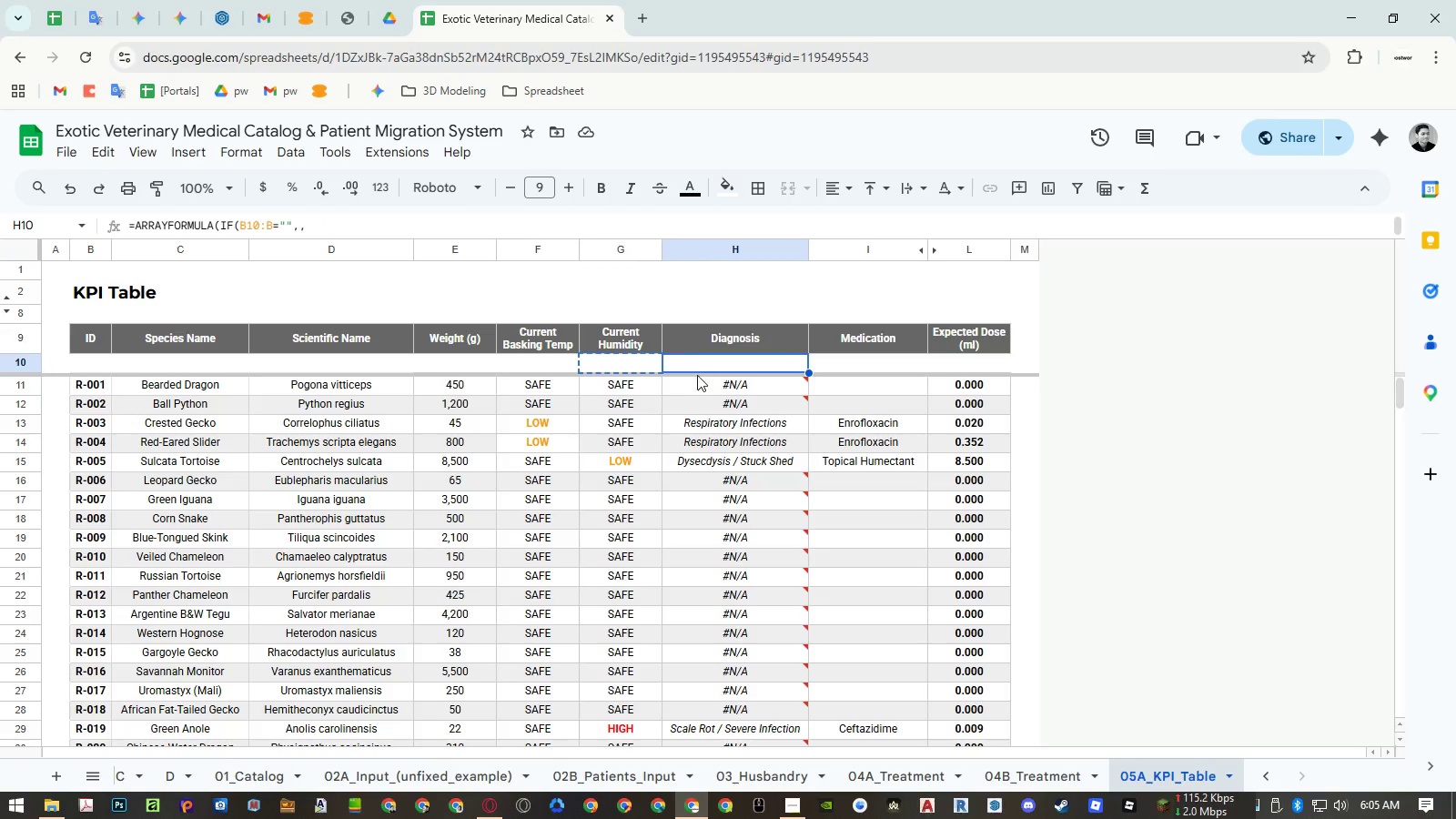 
key(Control+V)
 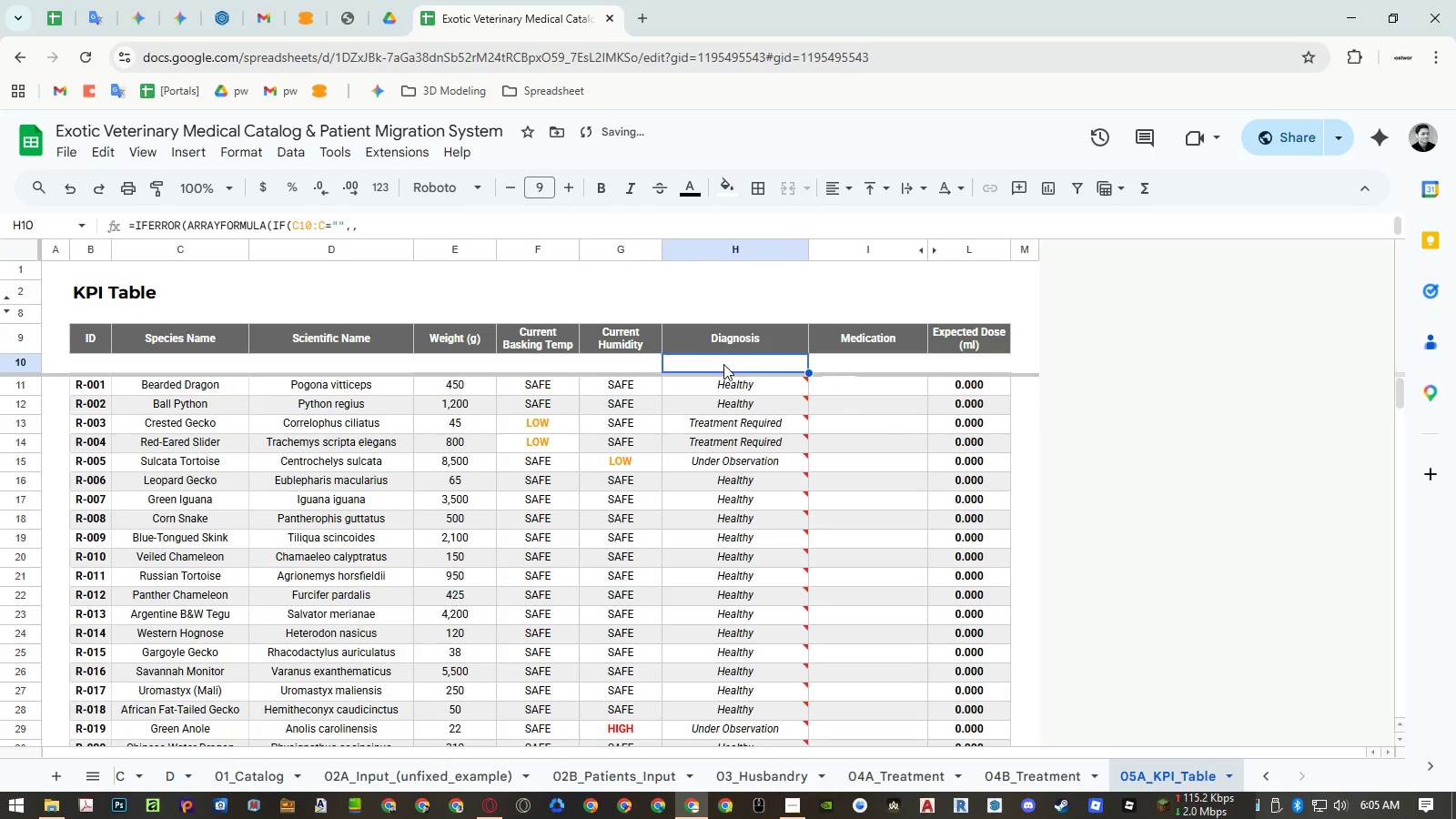 
double_click([723, 364])
 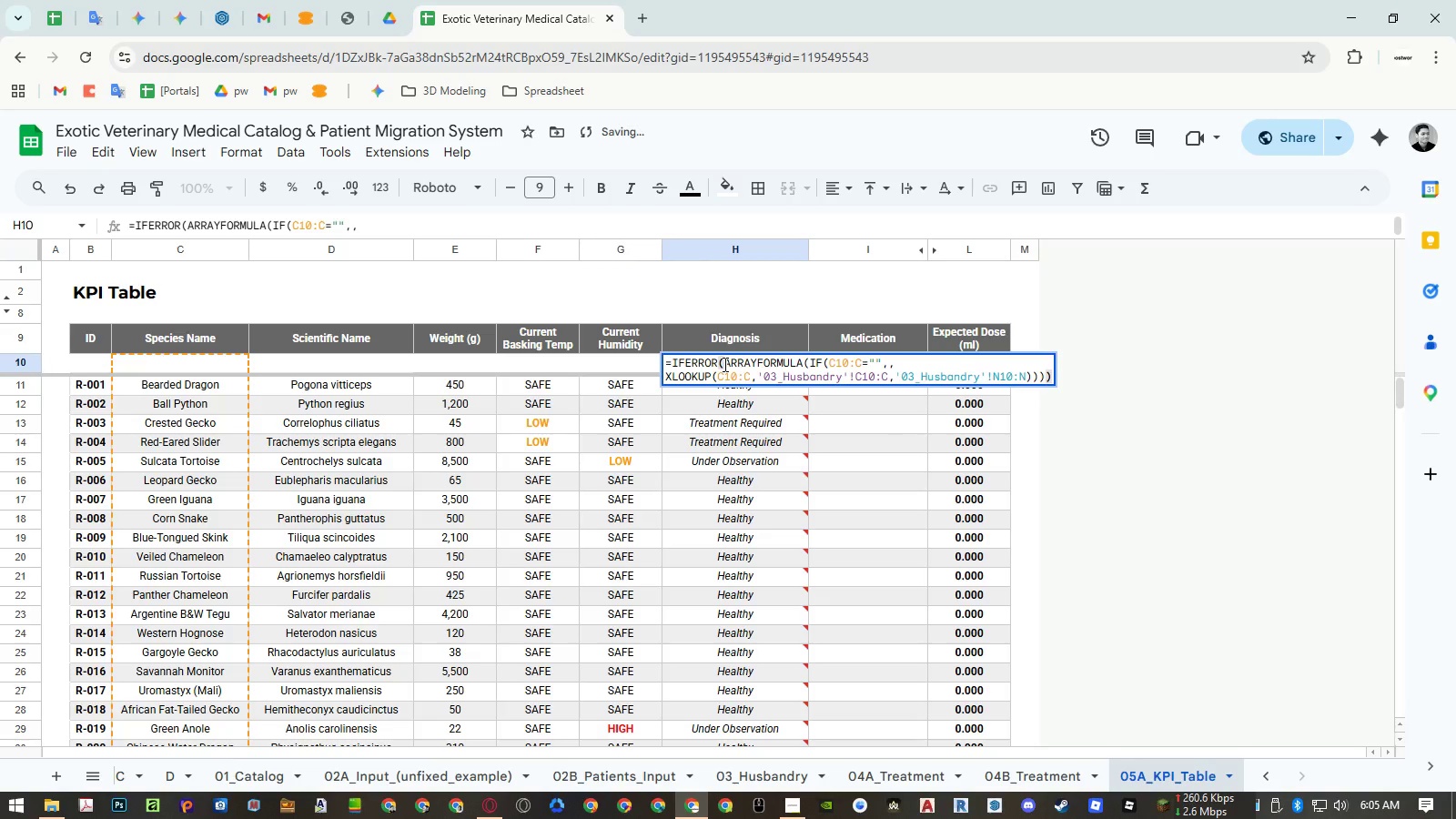 
key(Escape)
 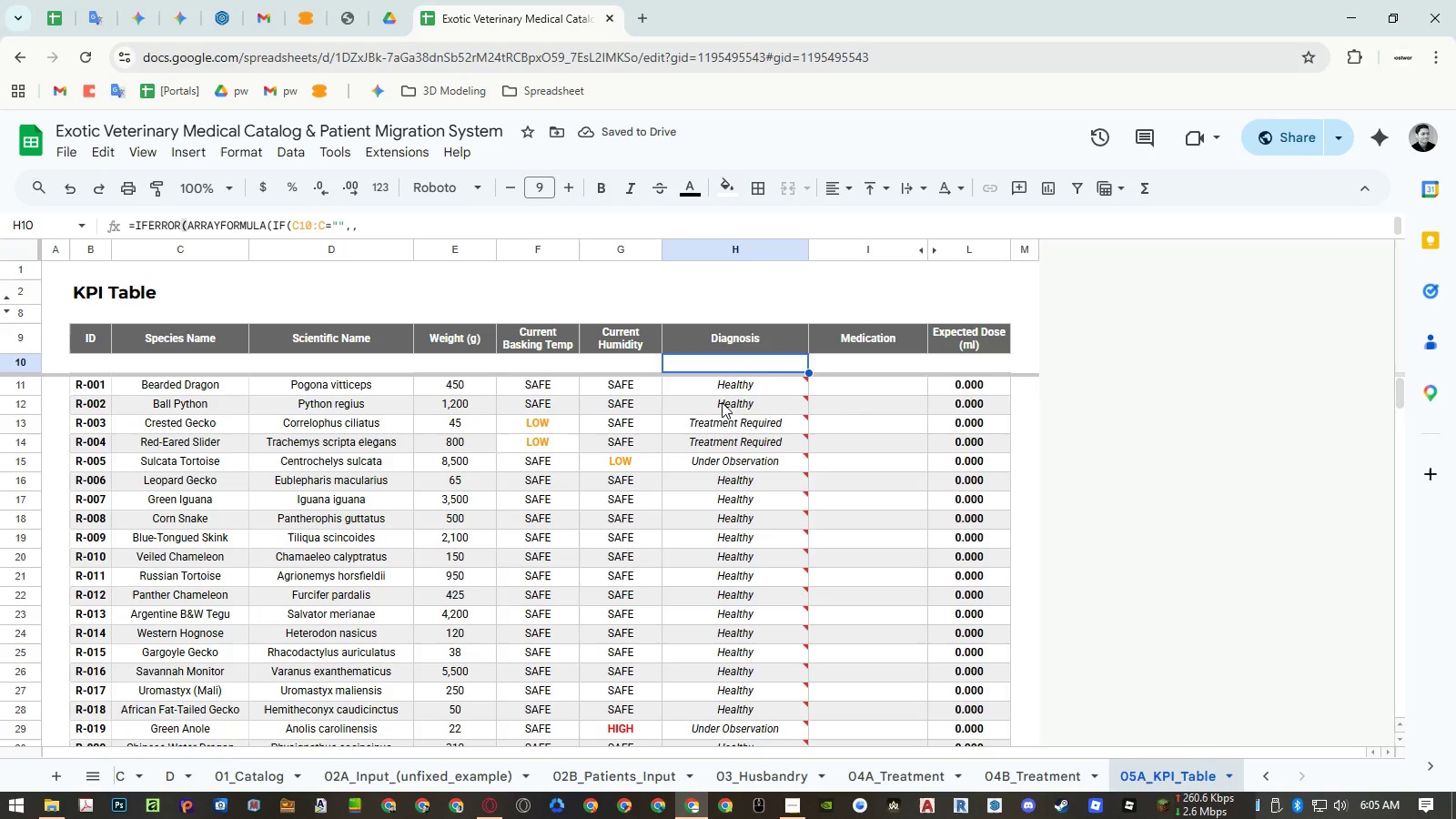 
left_click([721, 405])
 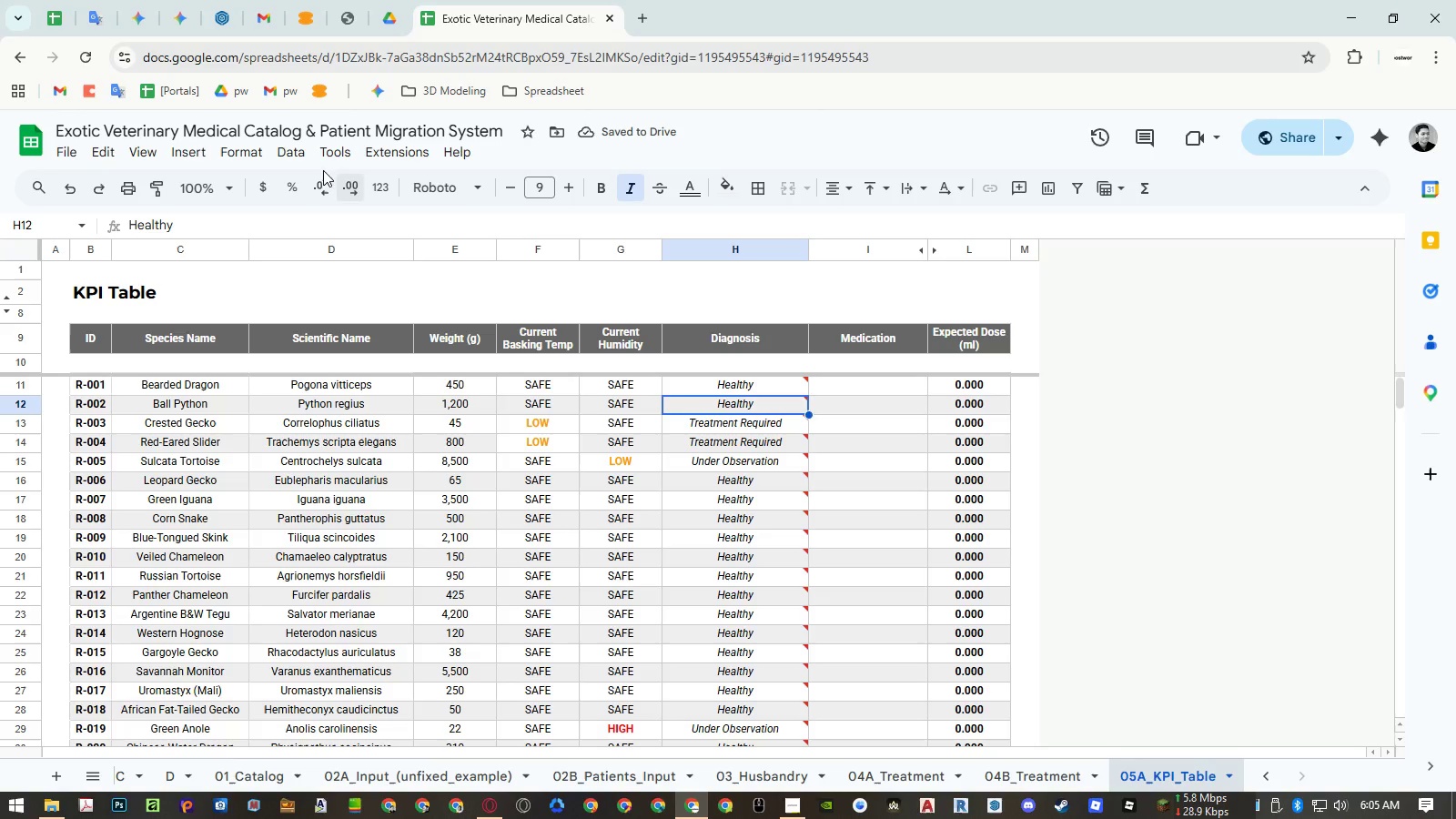 
left_click([296, 158])
 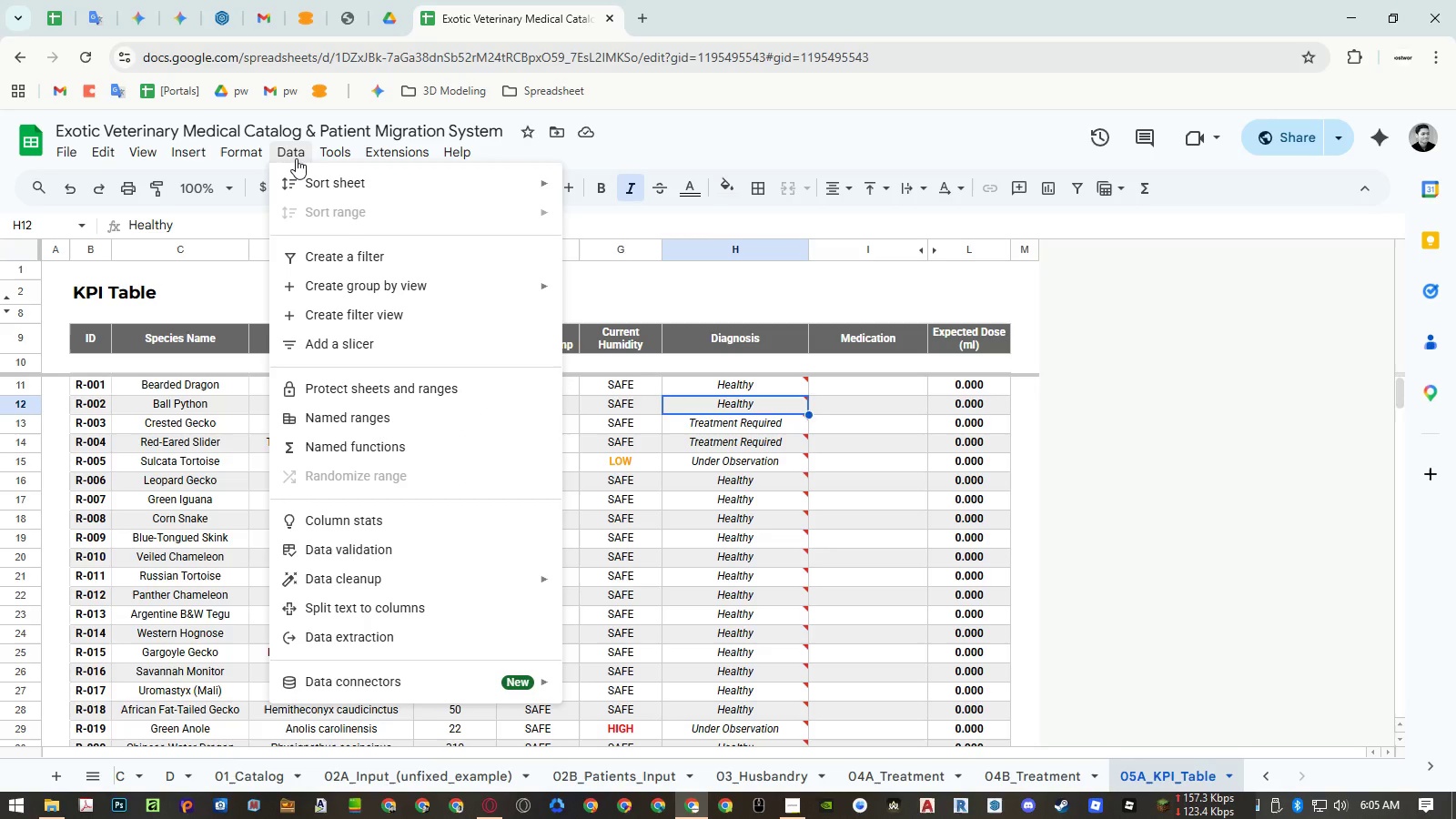 
key(Escape)
 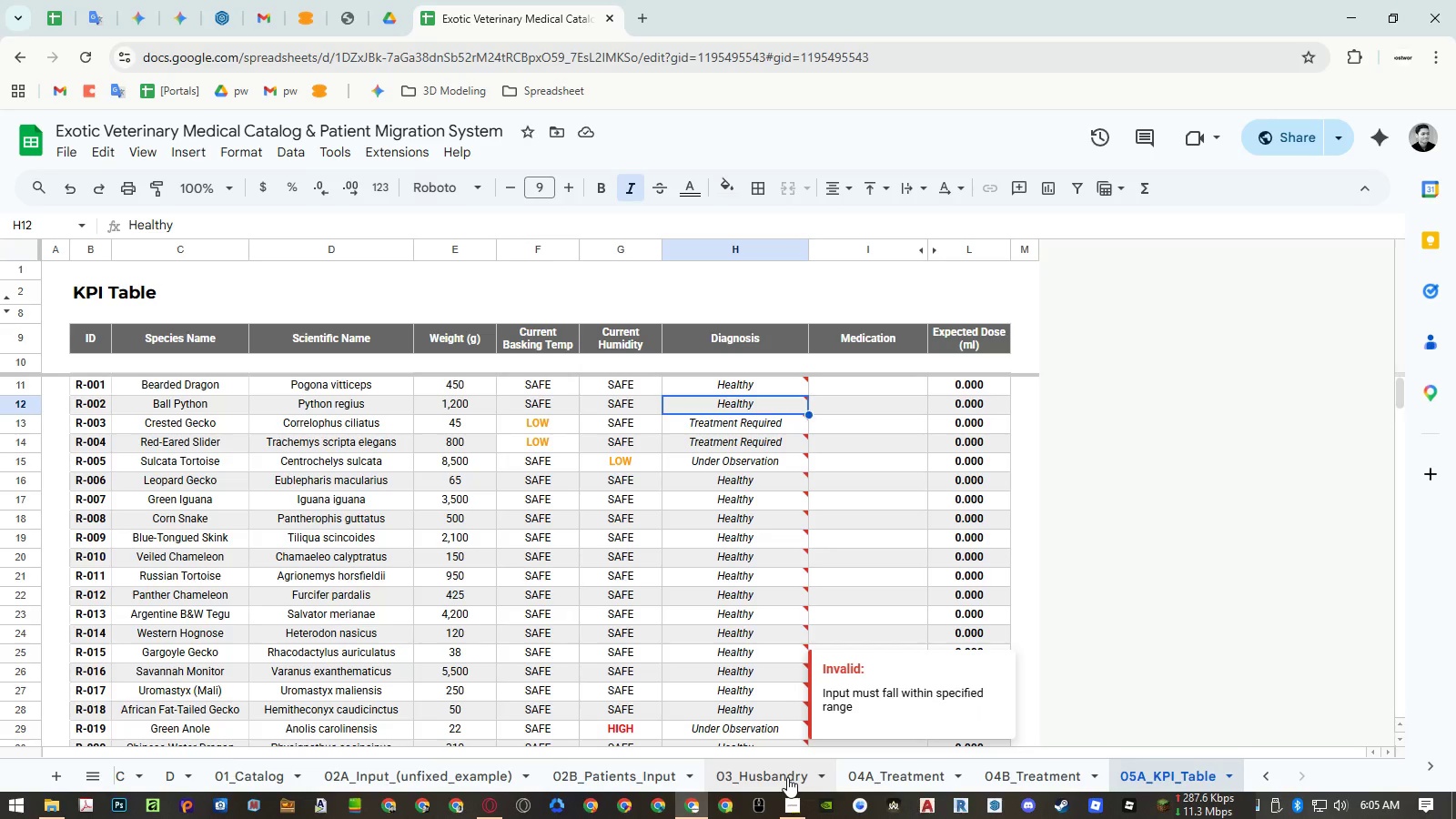 
left_click([787, 777])
 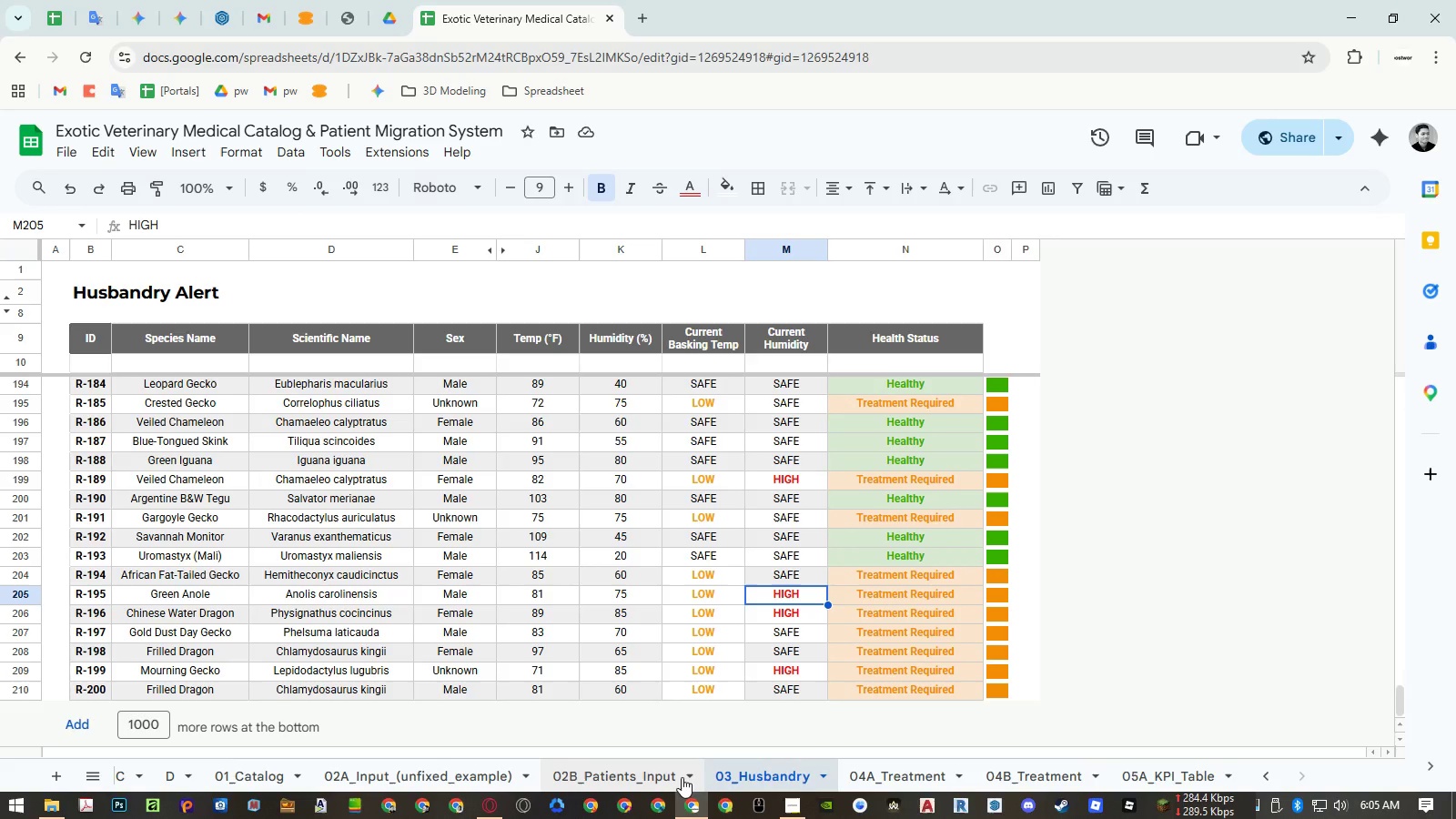 
left_click([682, 777])
 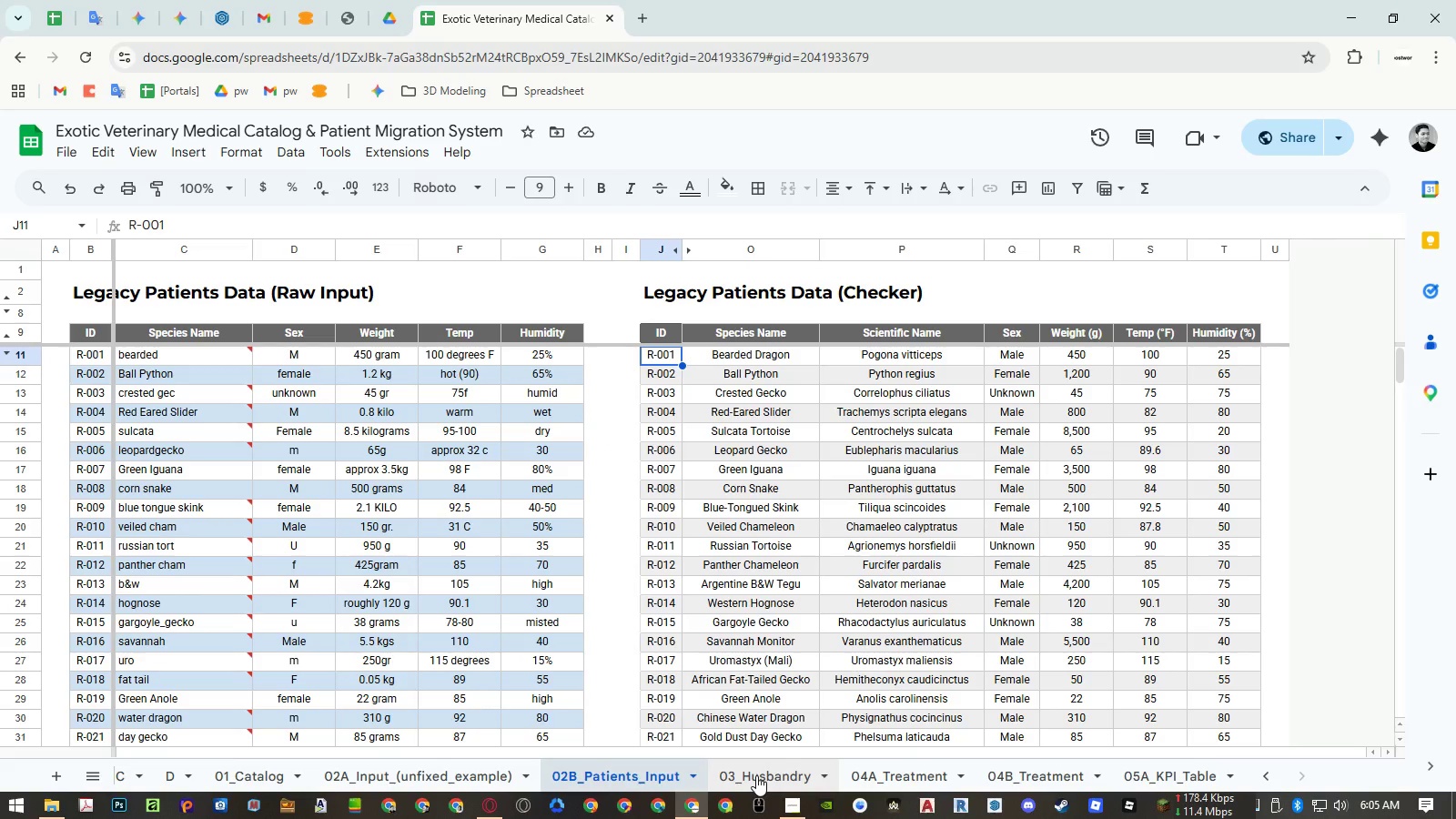 
left_click([756, 775])
 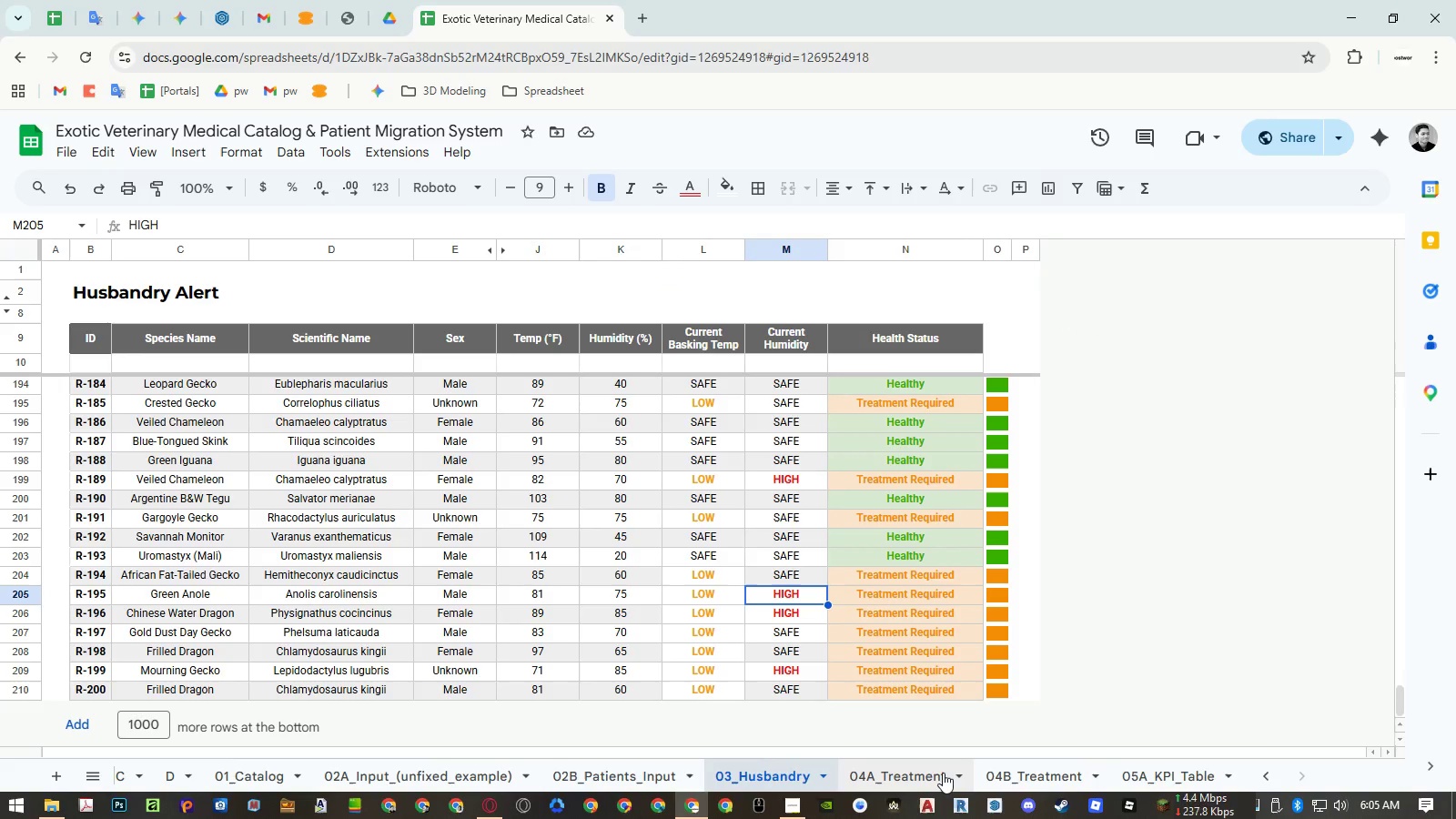 
left_click([943, 773])
 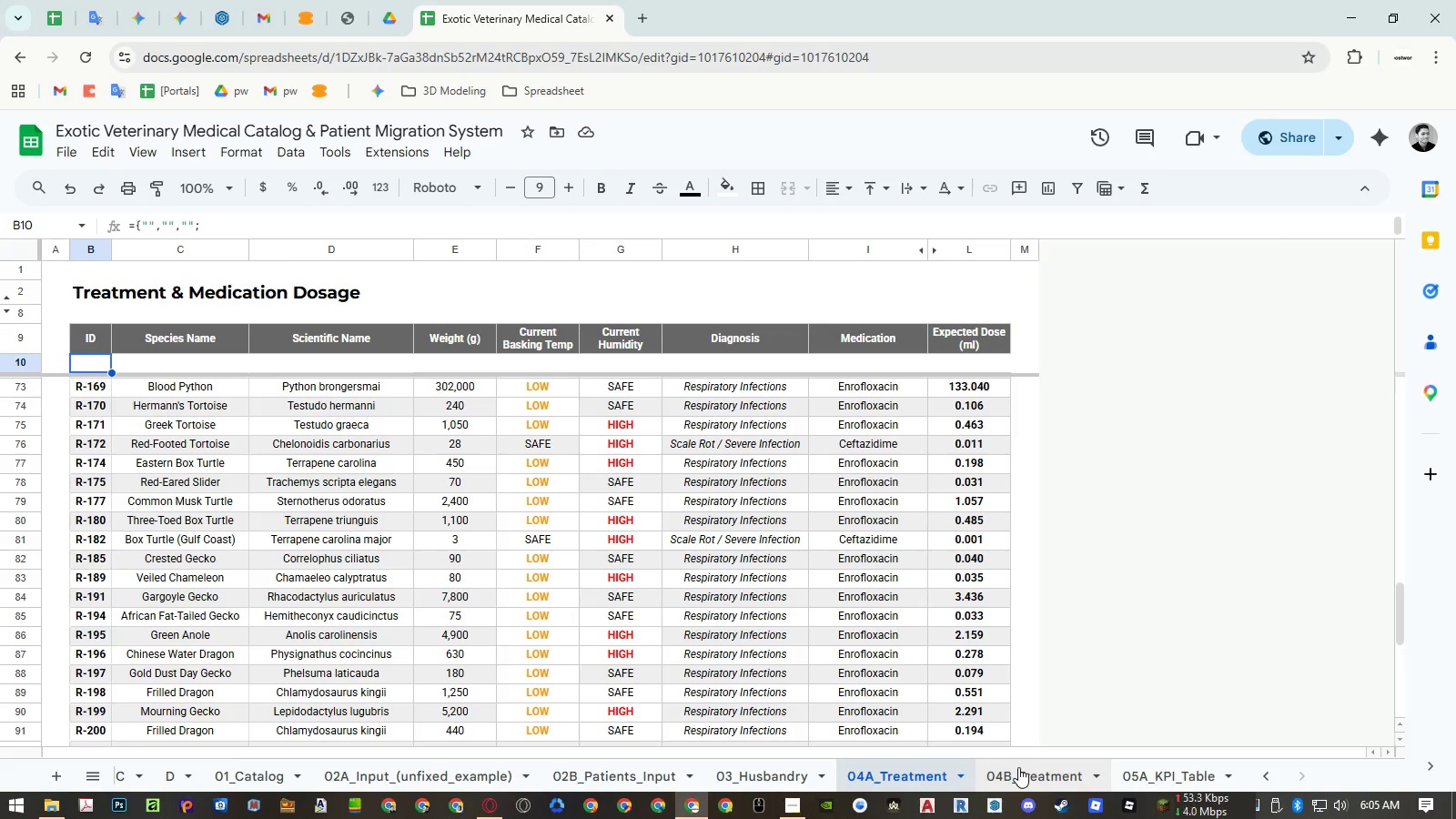 
left_click([1148, 779])
 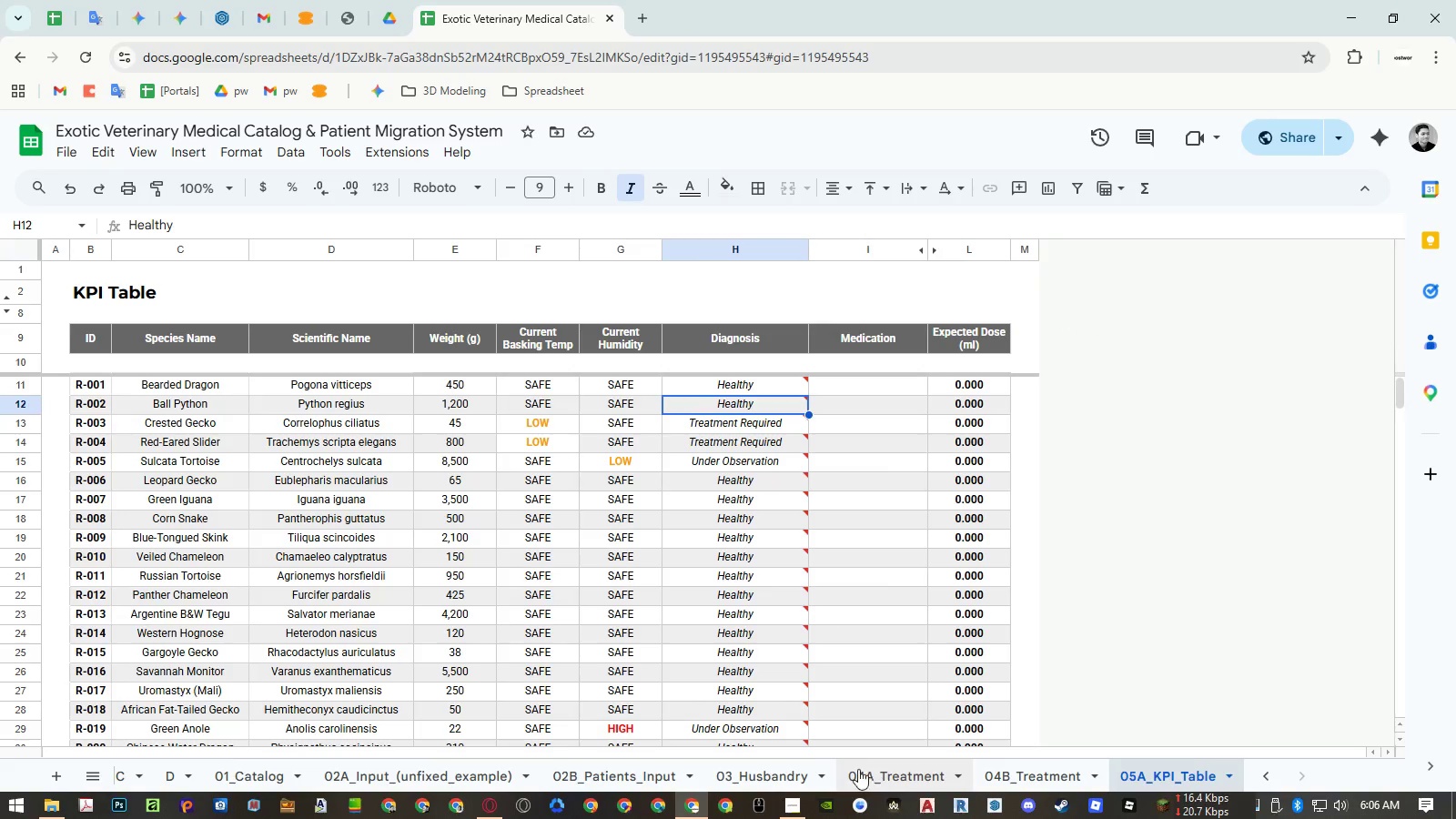 
left_click([811, 767])
 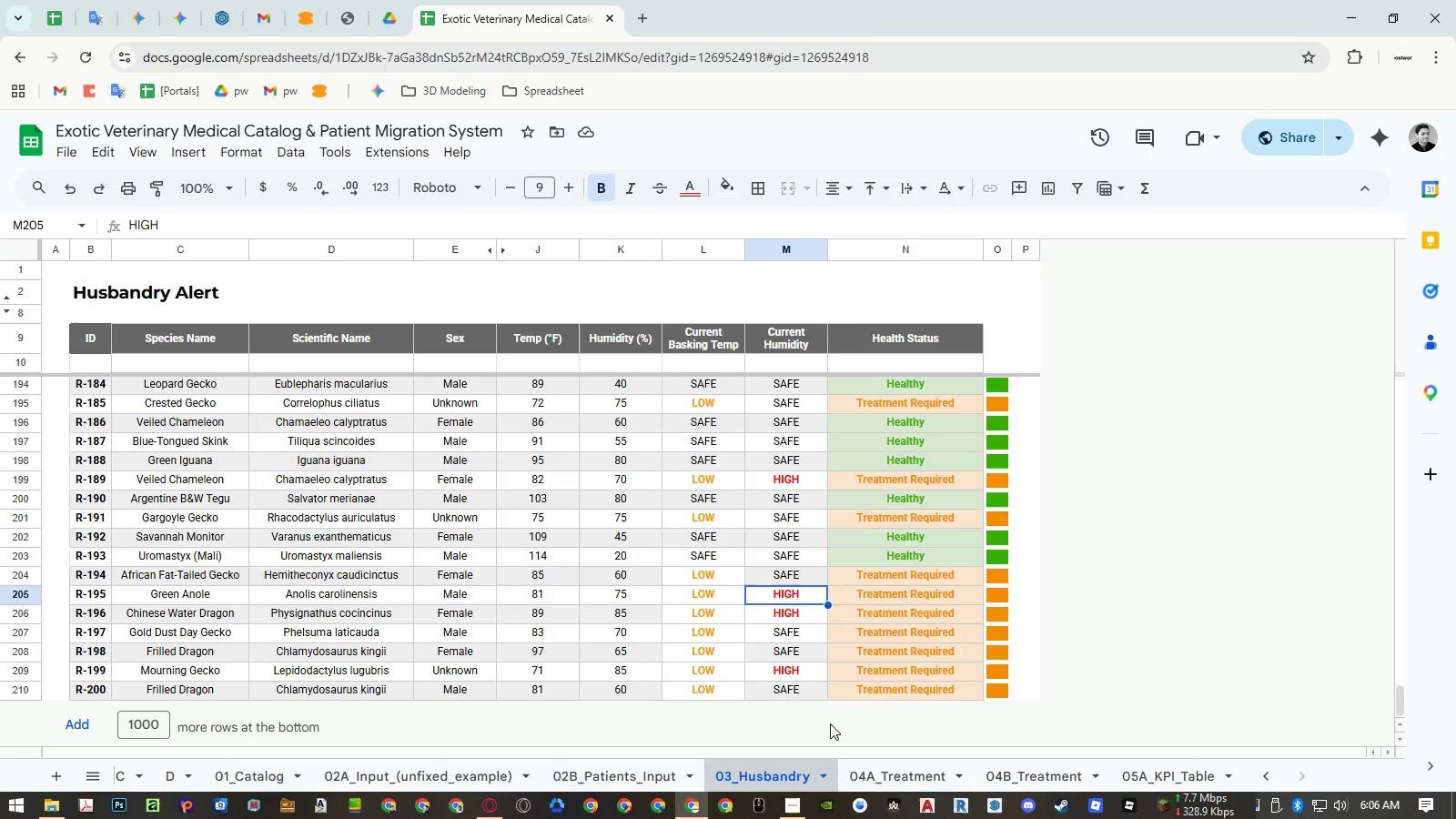 
left_click([944, 253])
 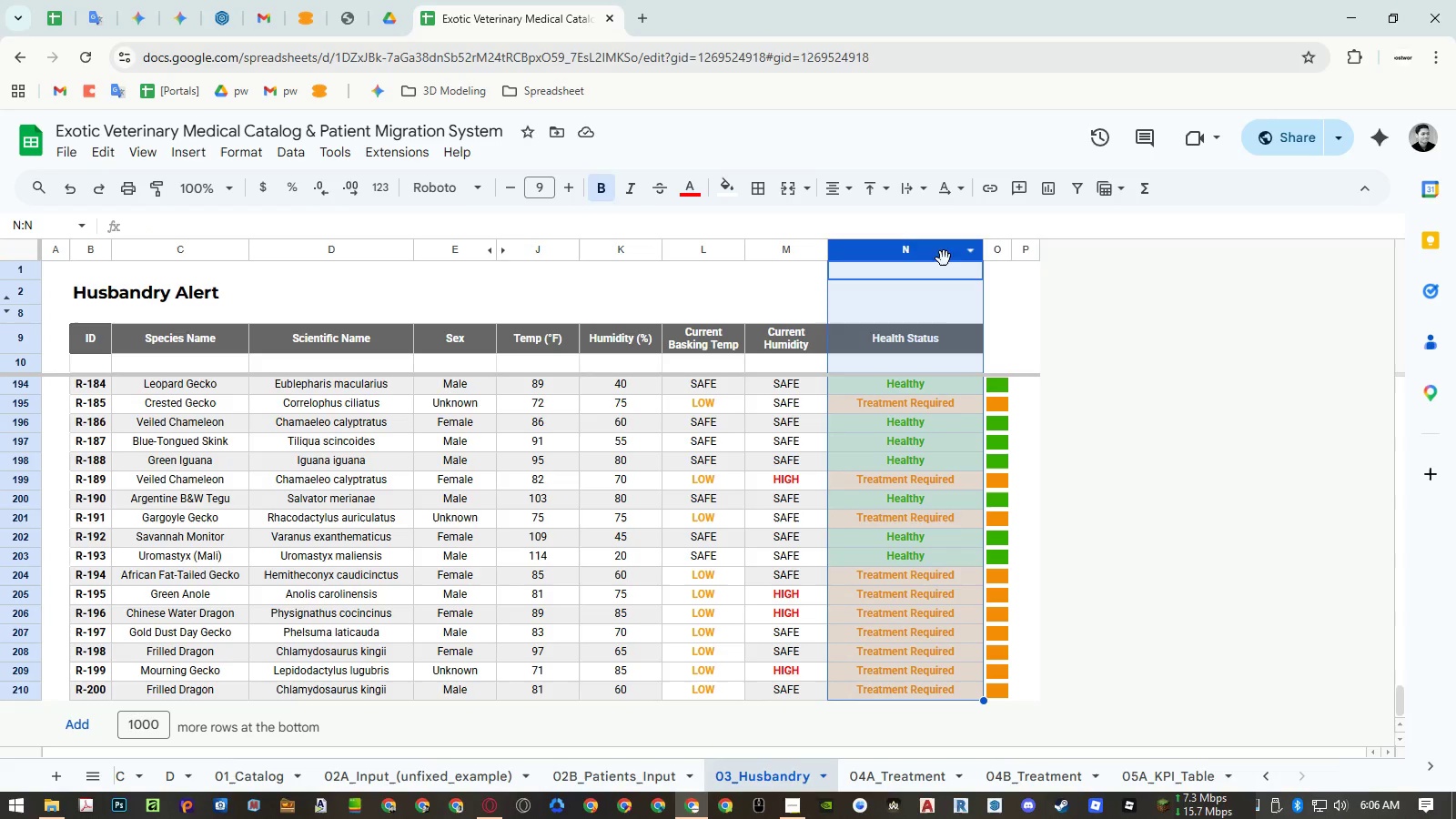 
key(Control+C)
 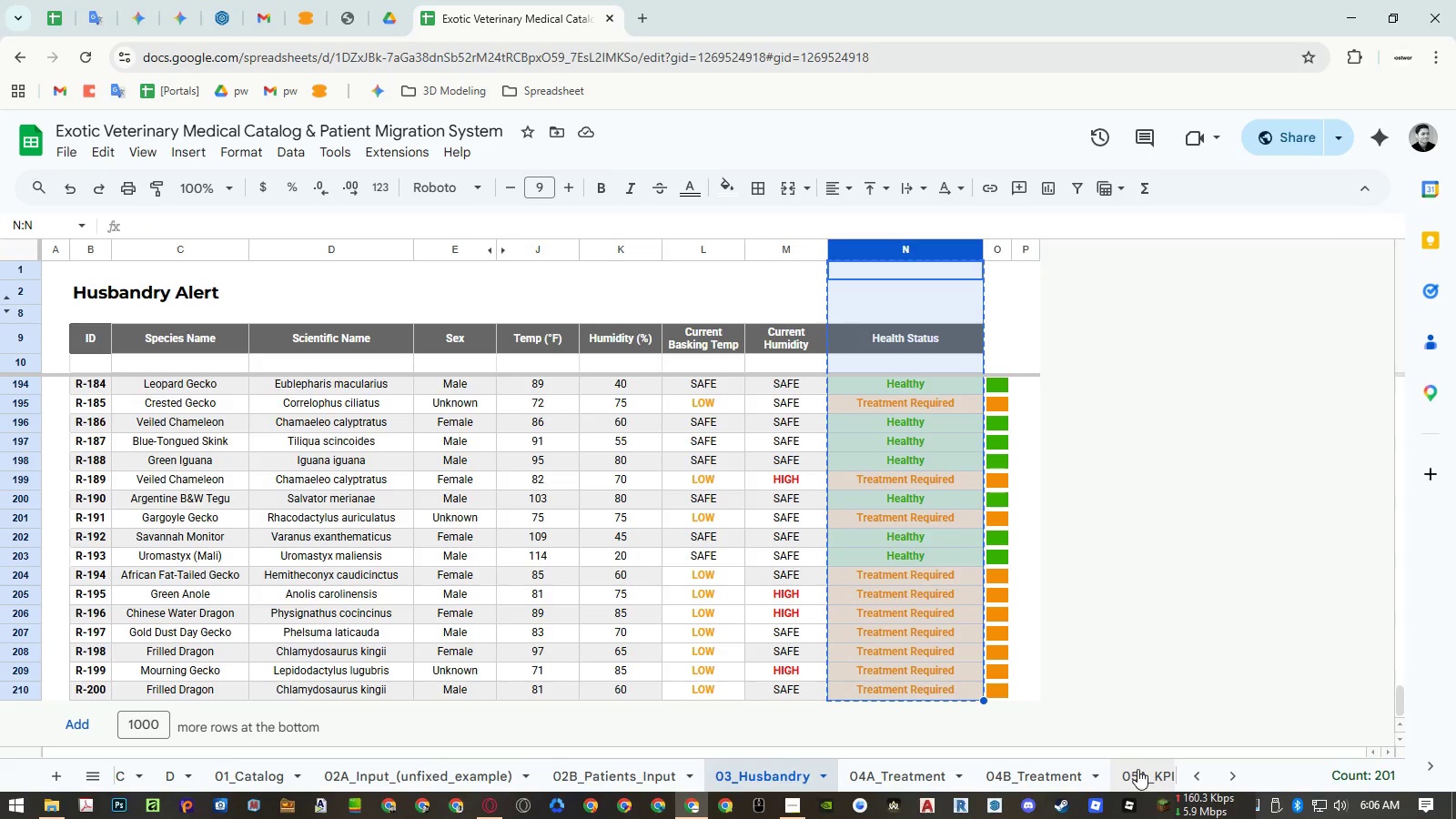 
left_click([1138, 769])
 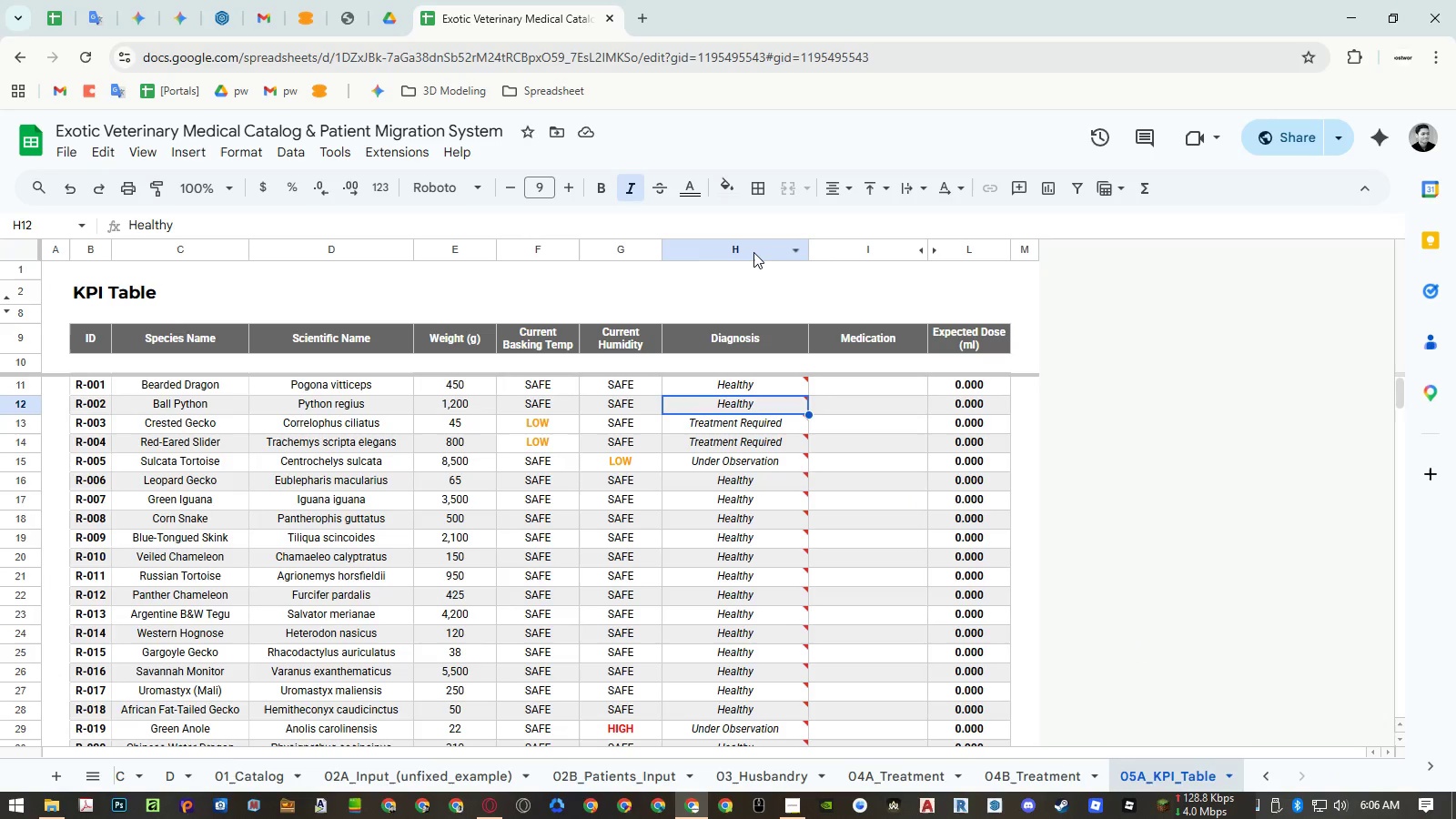 
left_click([753, 250])
 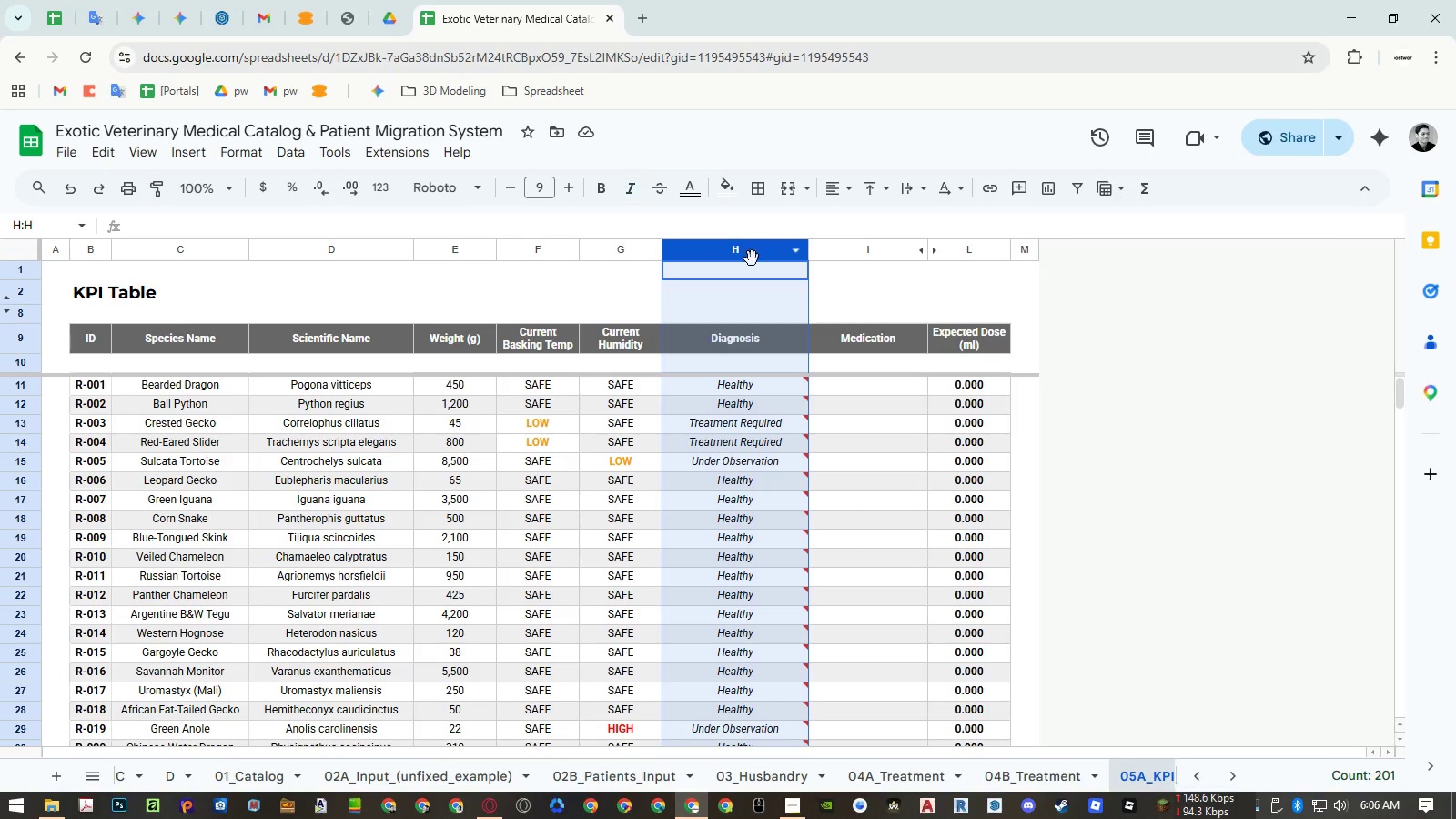 
key(Control+V)
 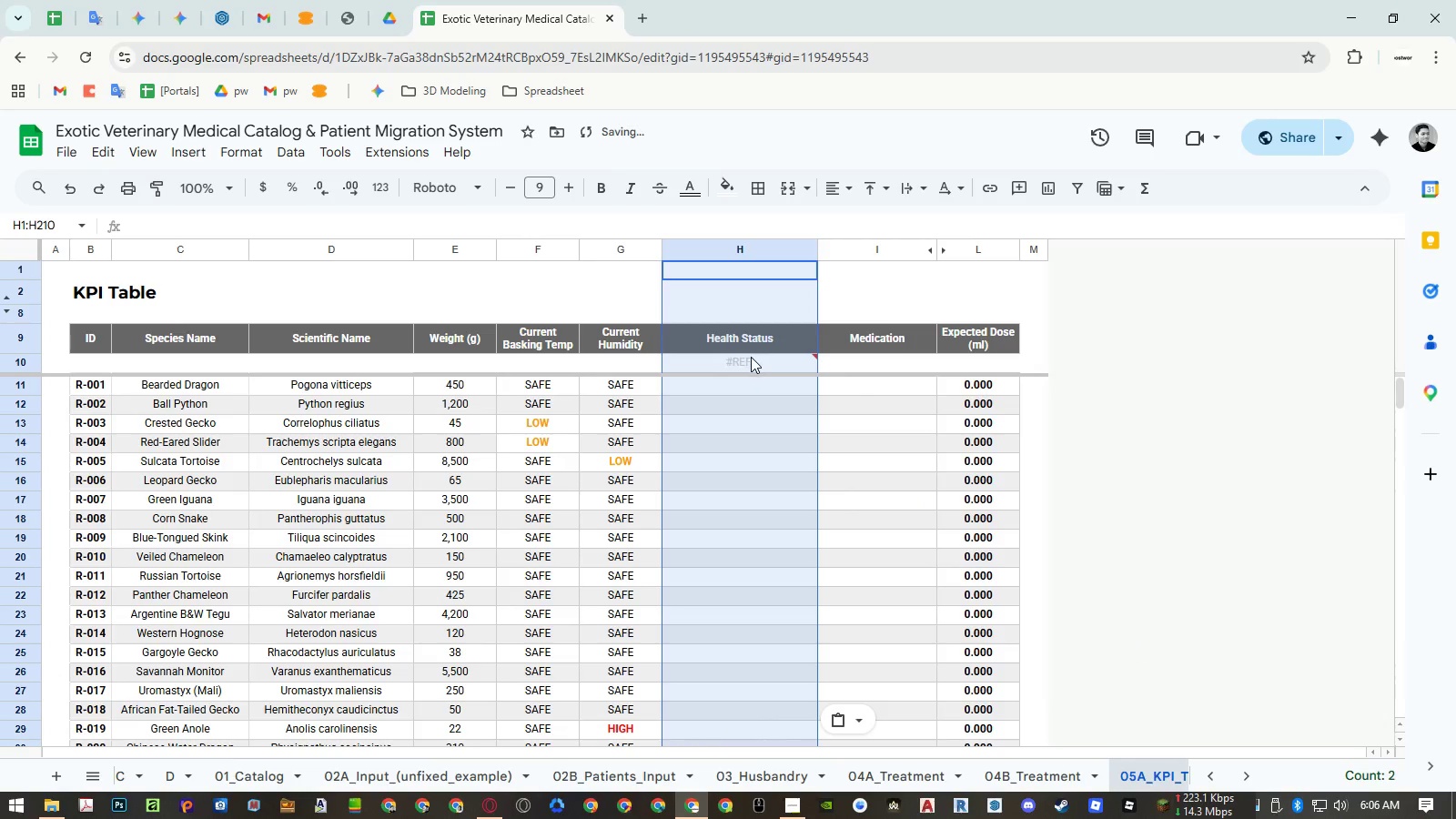 
left_click([751, 360])
 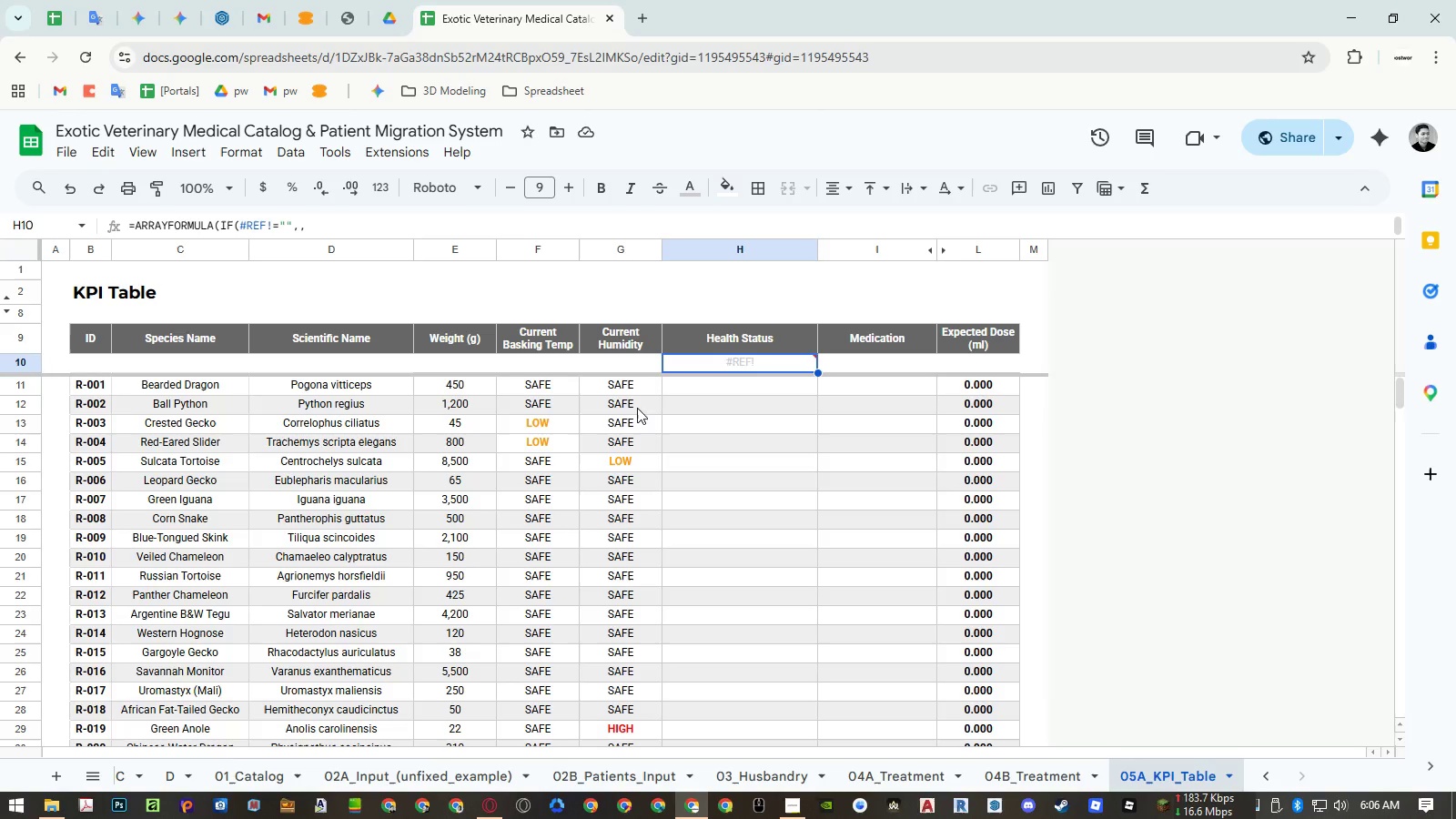 
double_click([622, 369])
 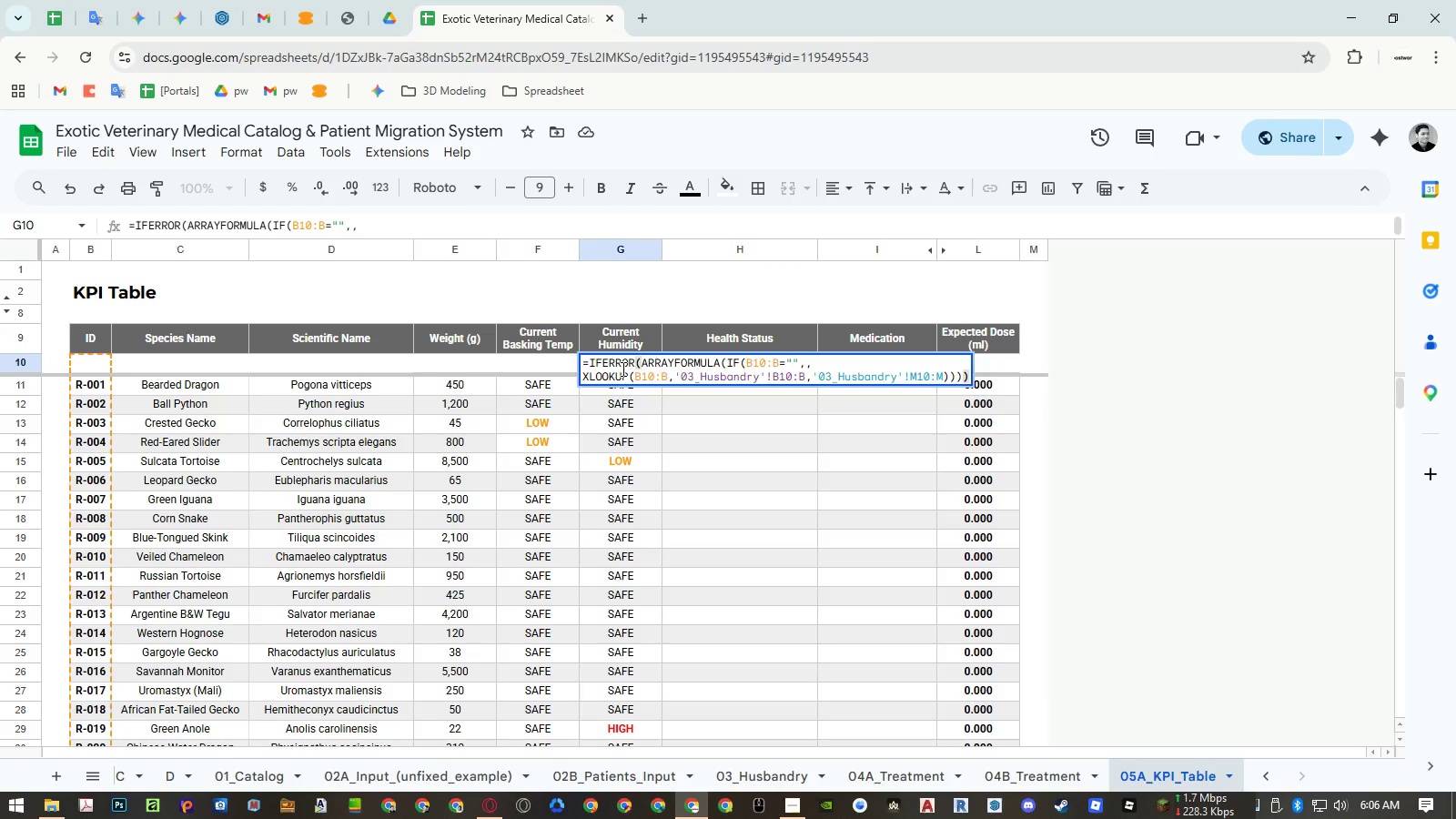 
key(Control+A)
 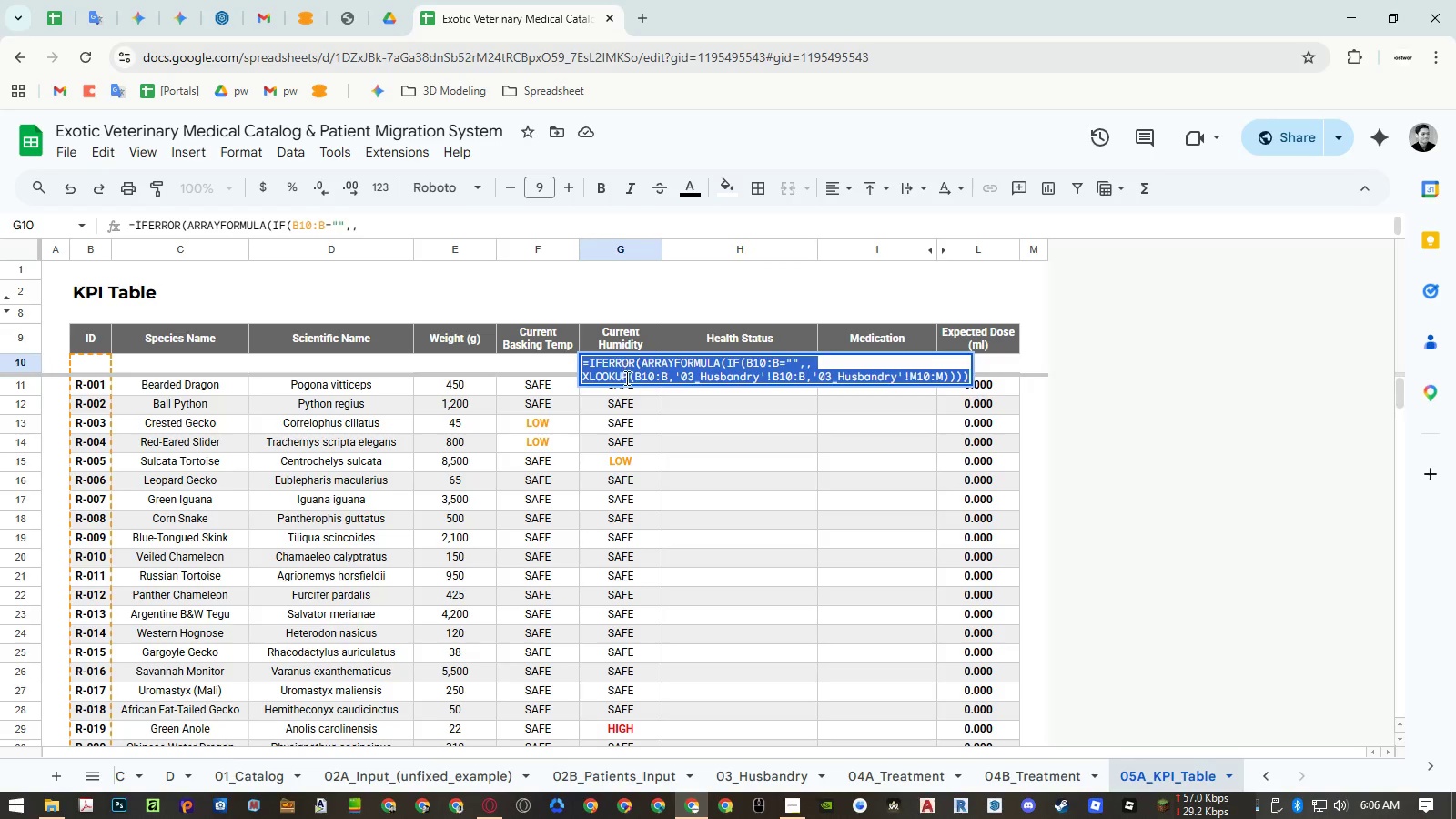 
key(Control+ControlLeft)
 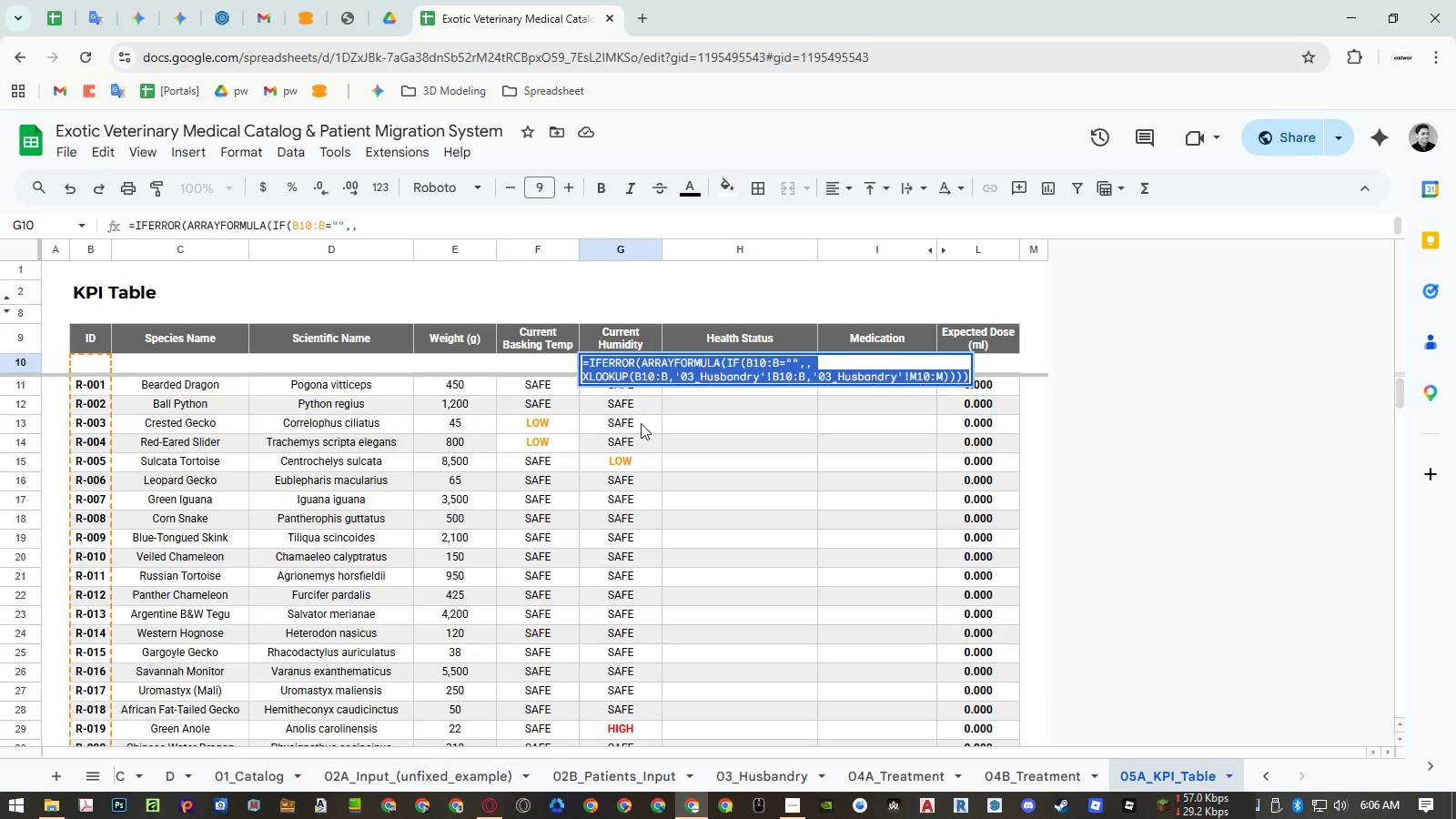 
key(Control+C)
 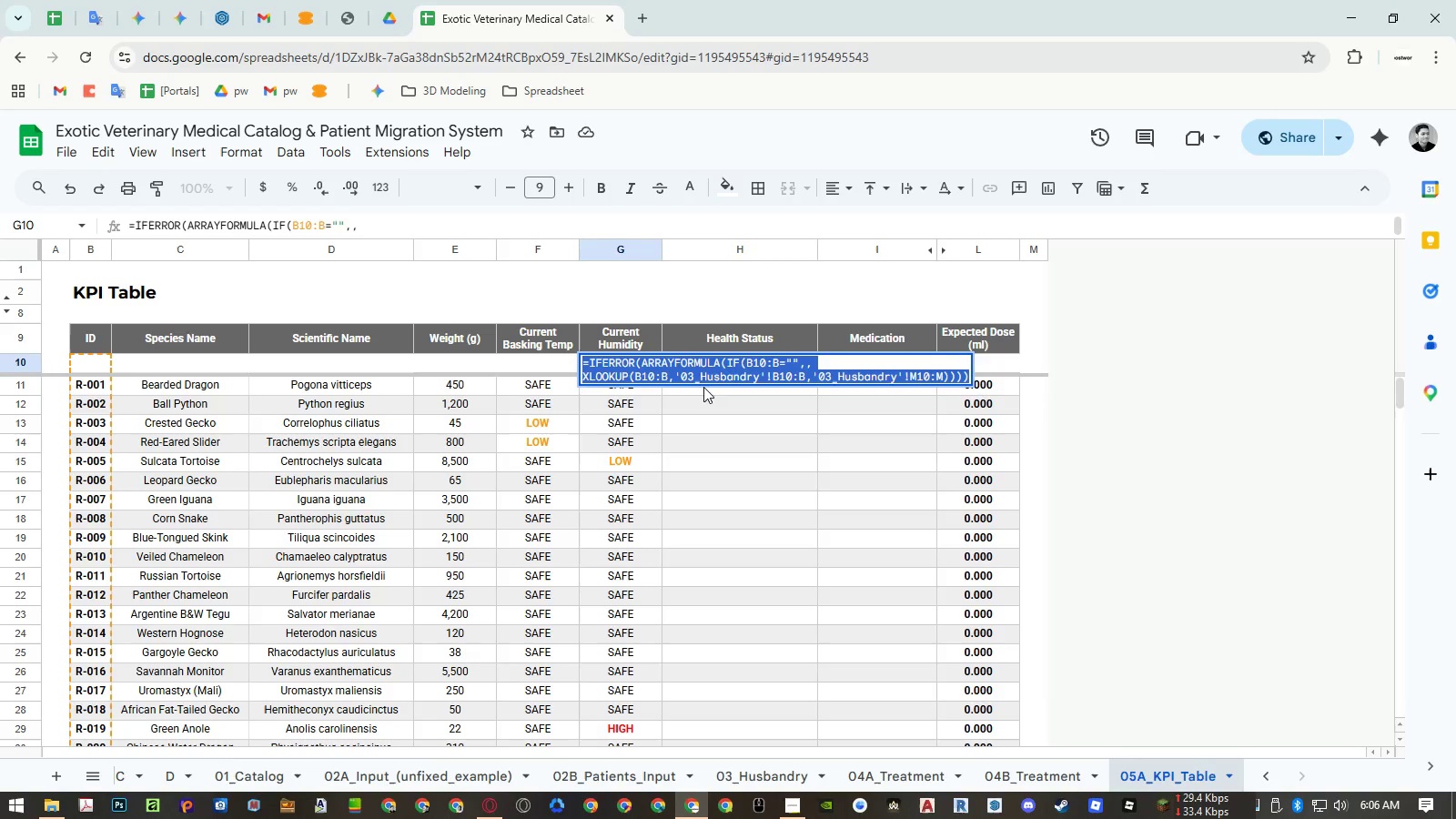 
left_click([707, 379])
 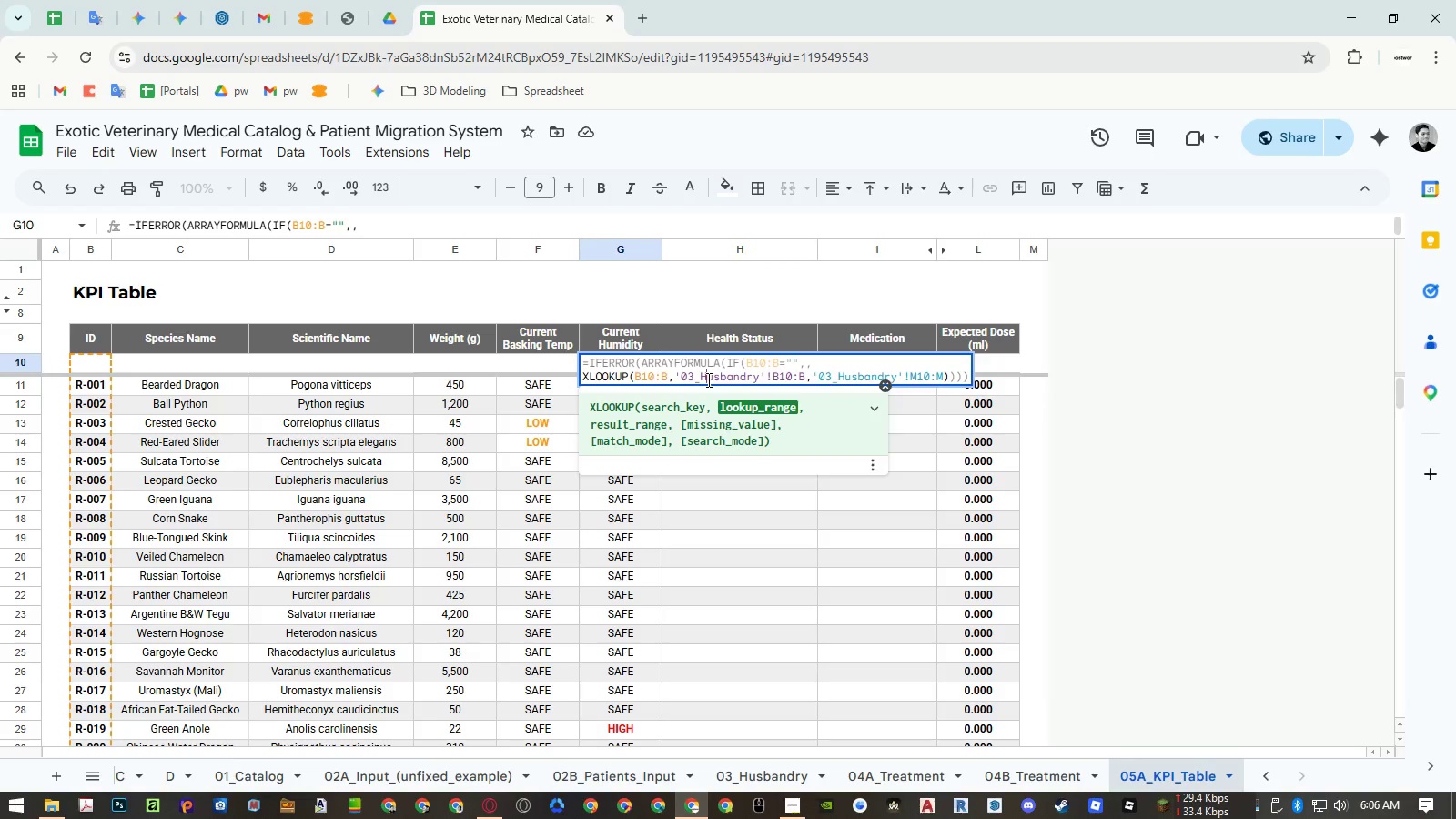 
key(Escape)
 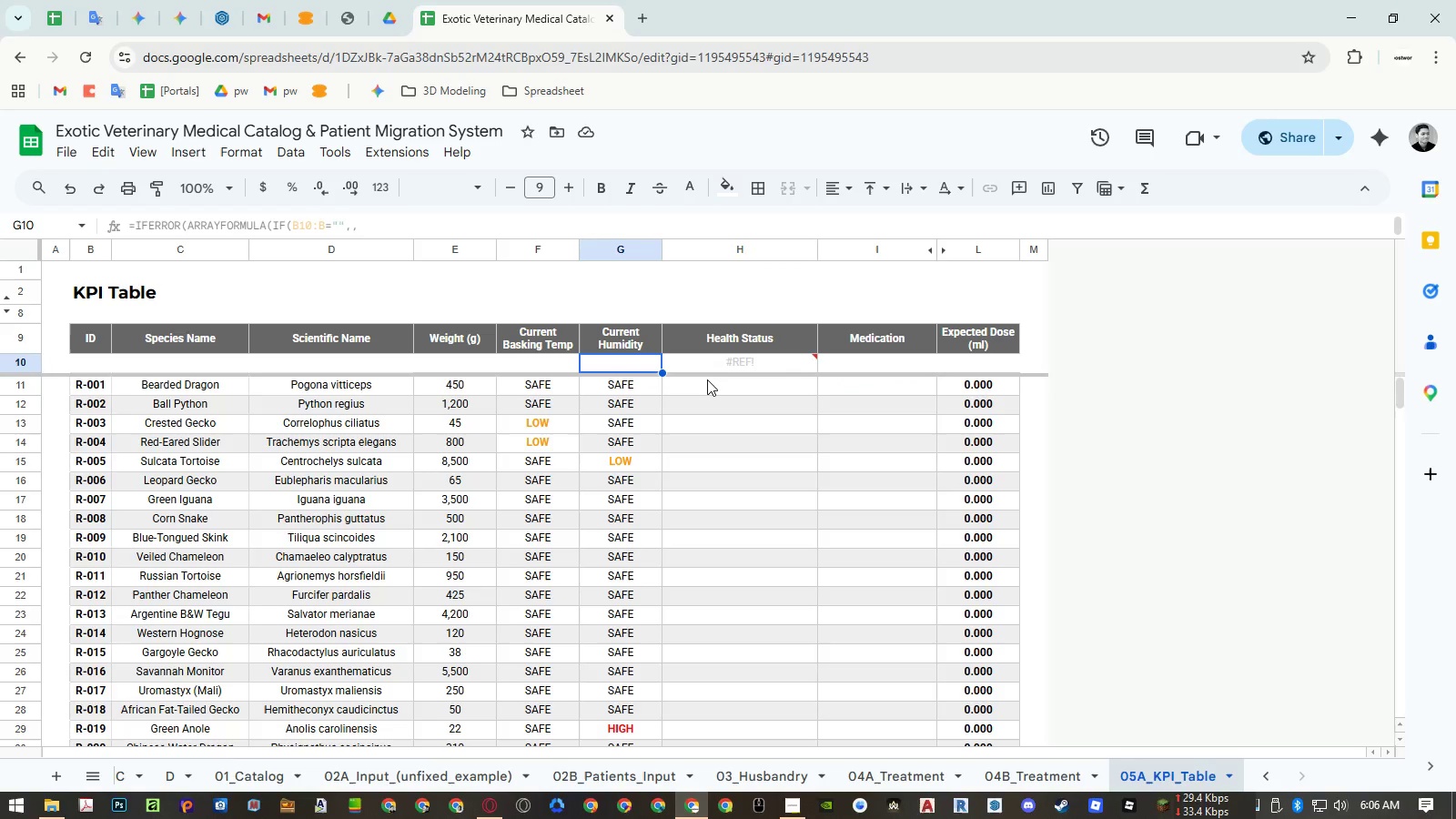 
key(Escape)
 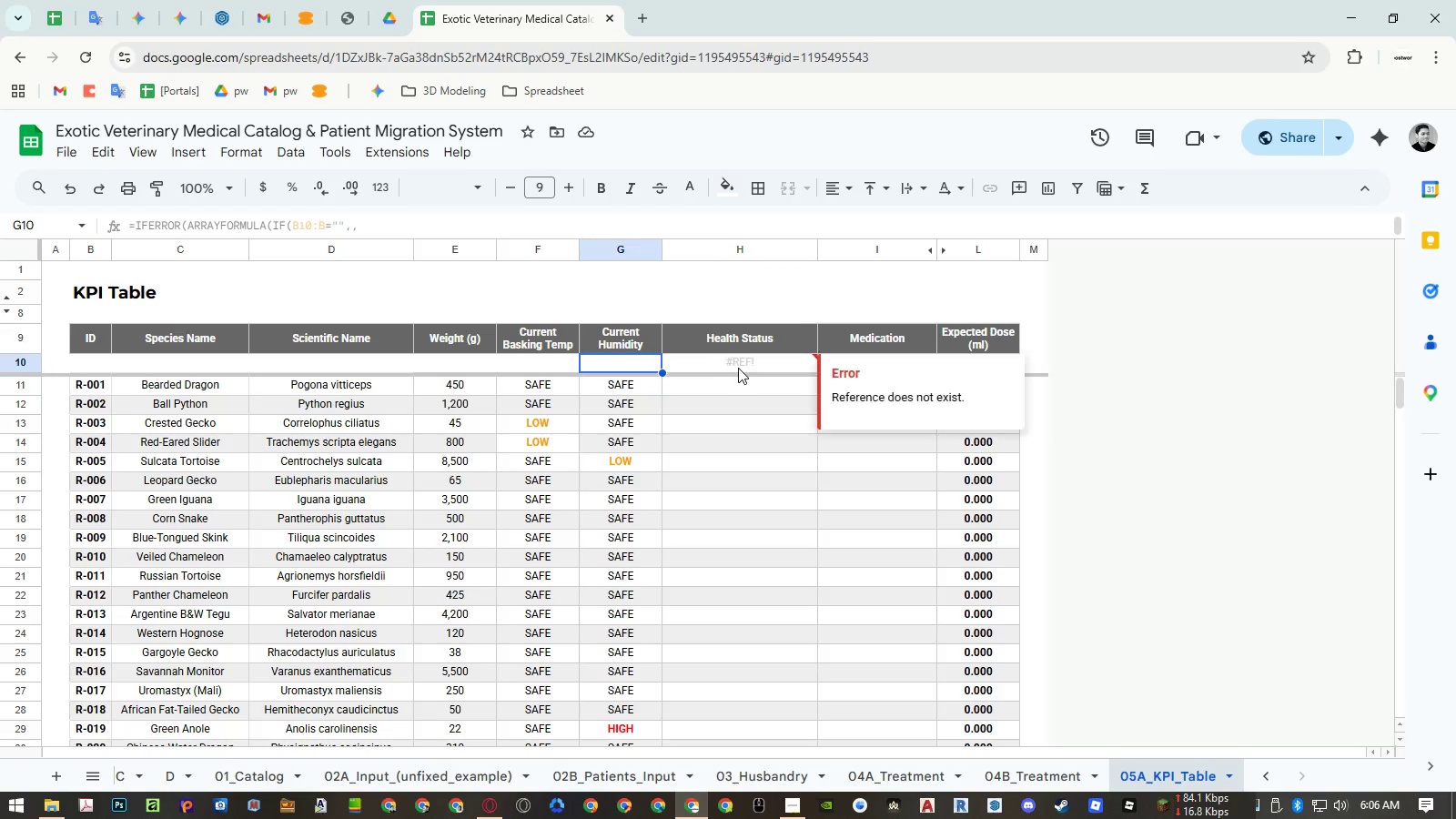 
double_click([738, 368])
 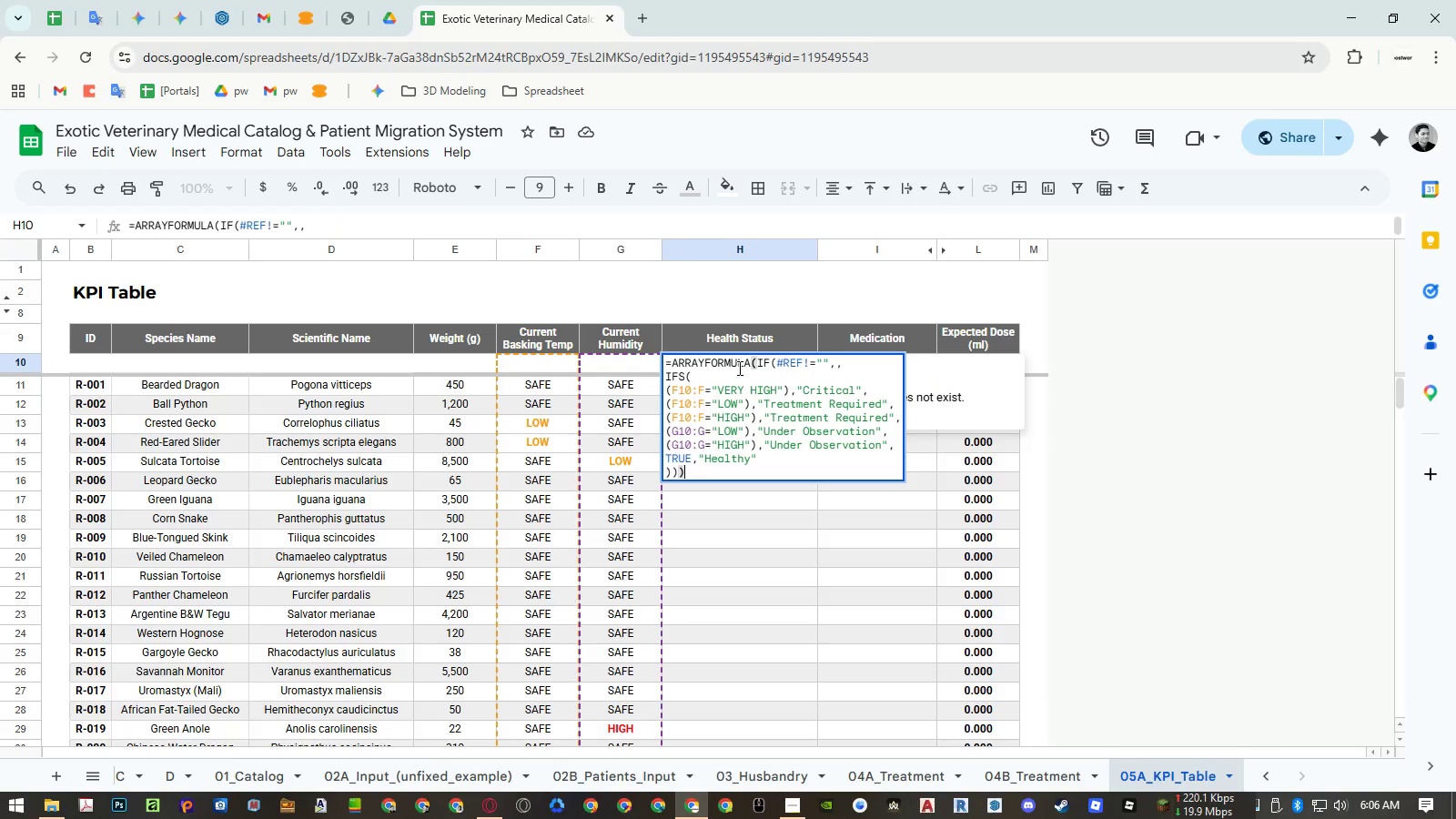 
key(Control+A)
 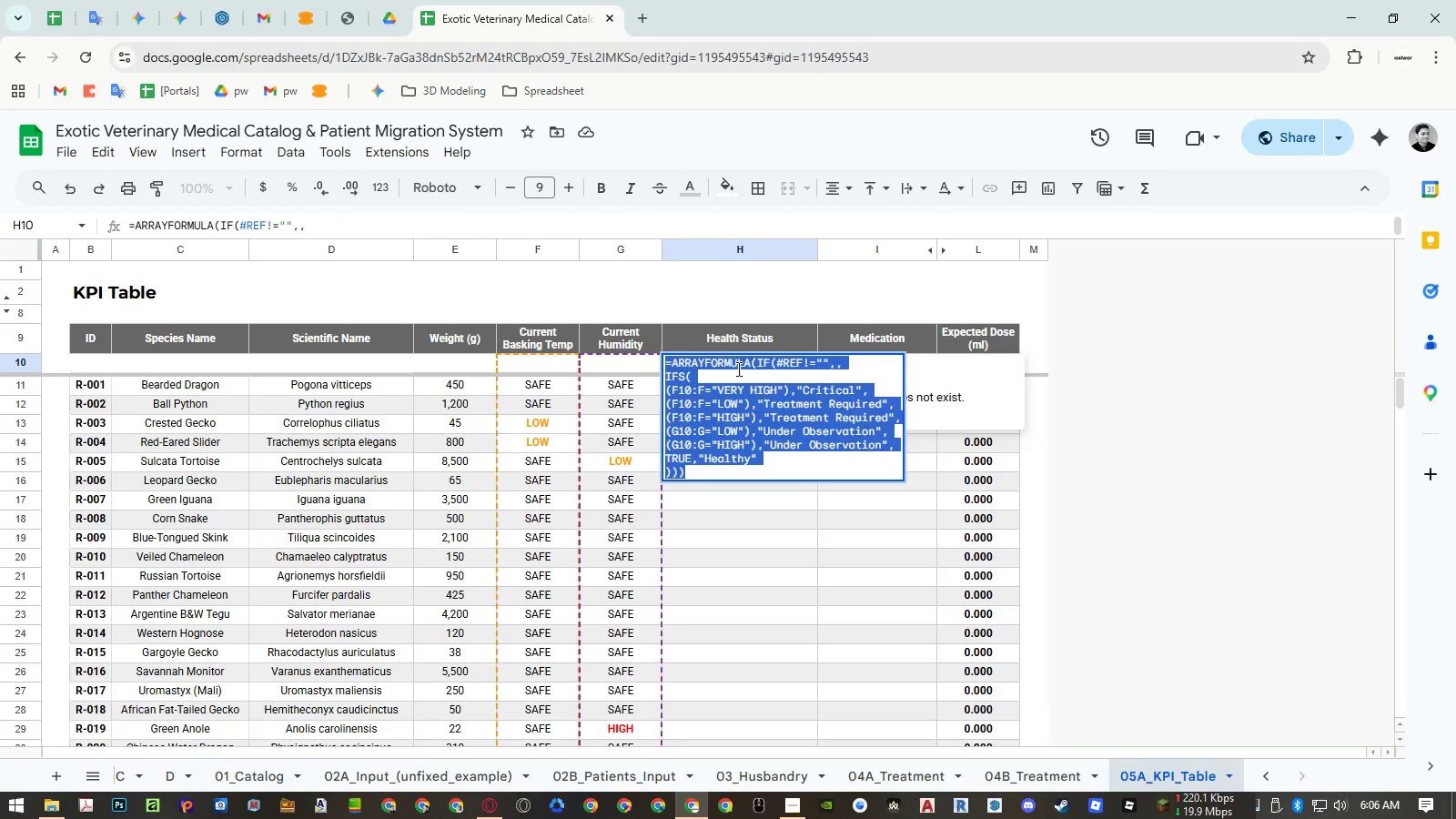 
key(Control+ControlLeft)
 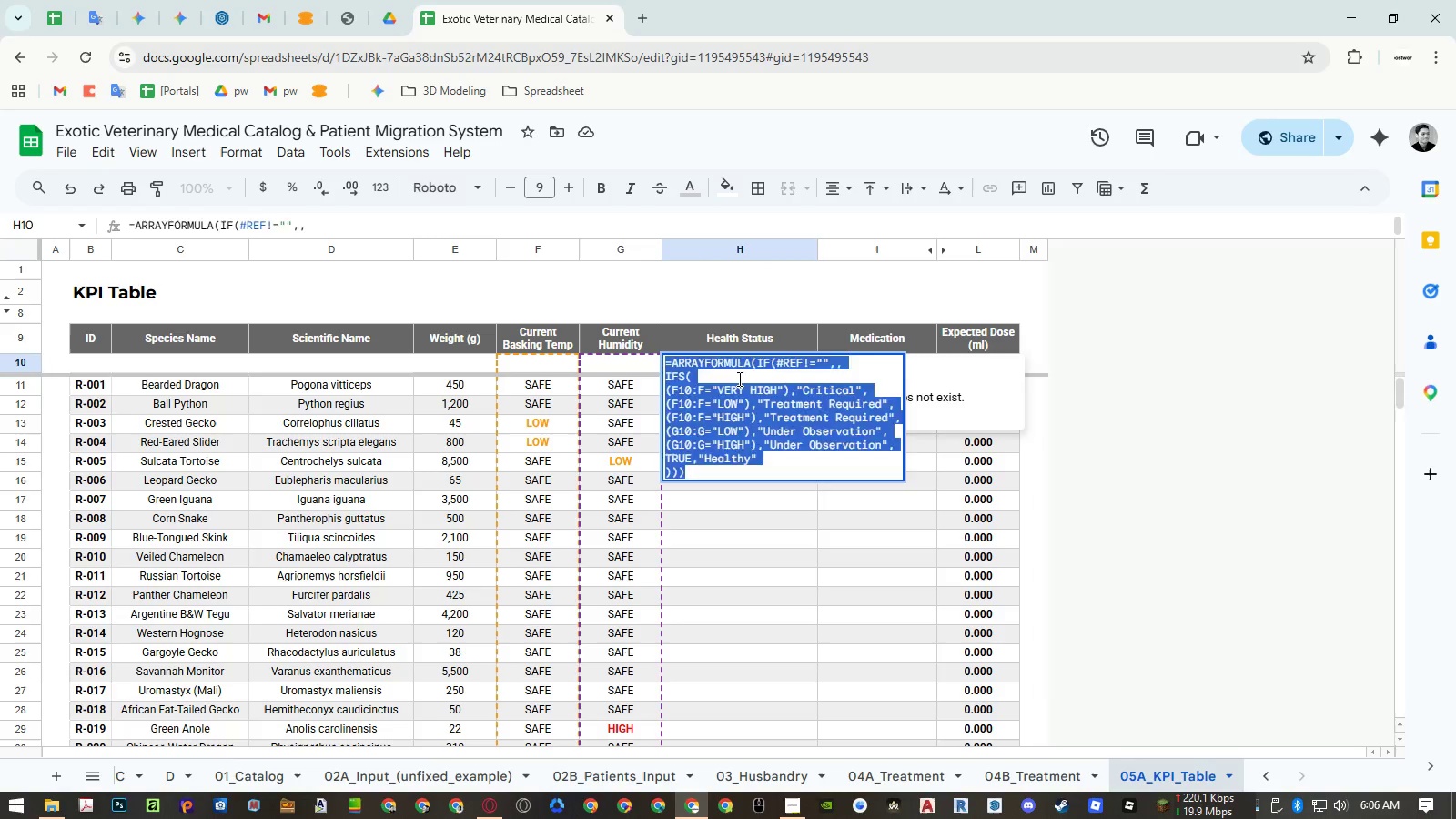 
key(V)
 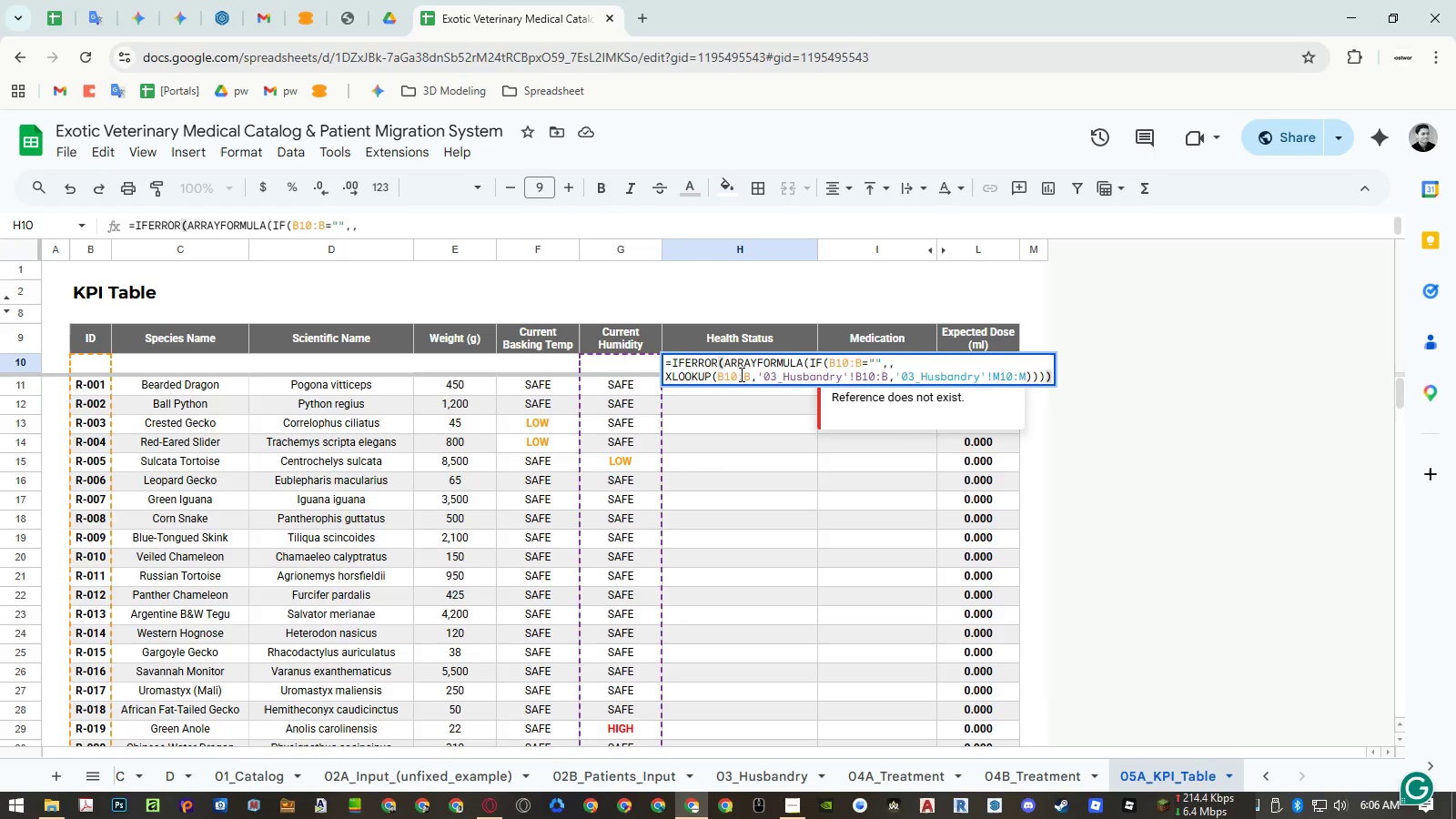 
key(Enter)
 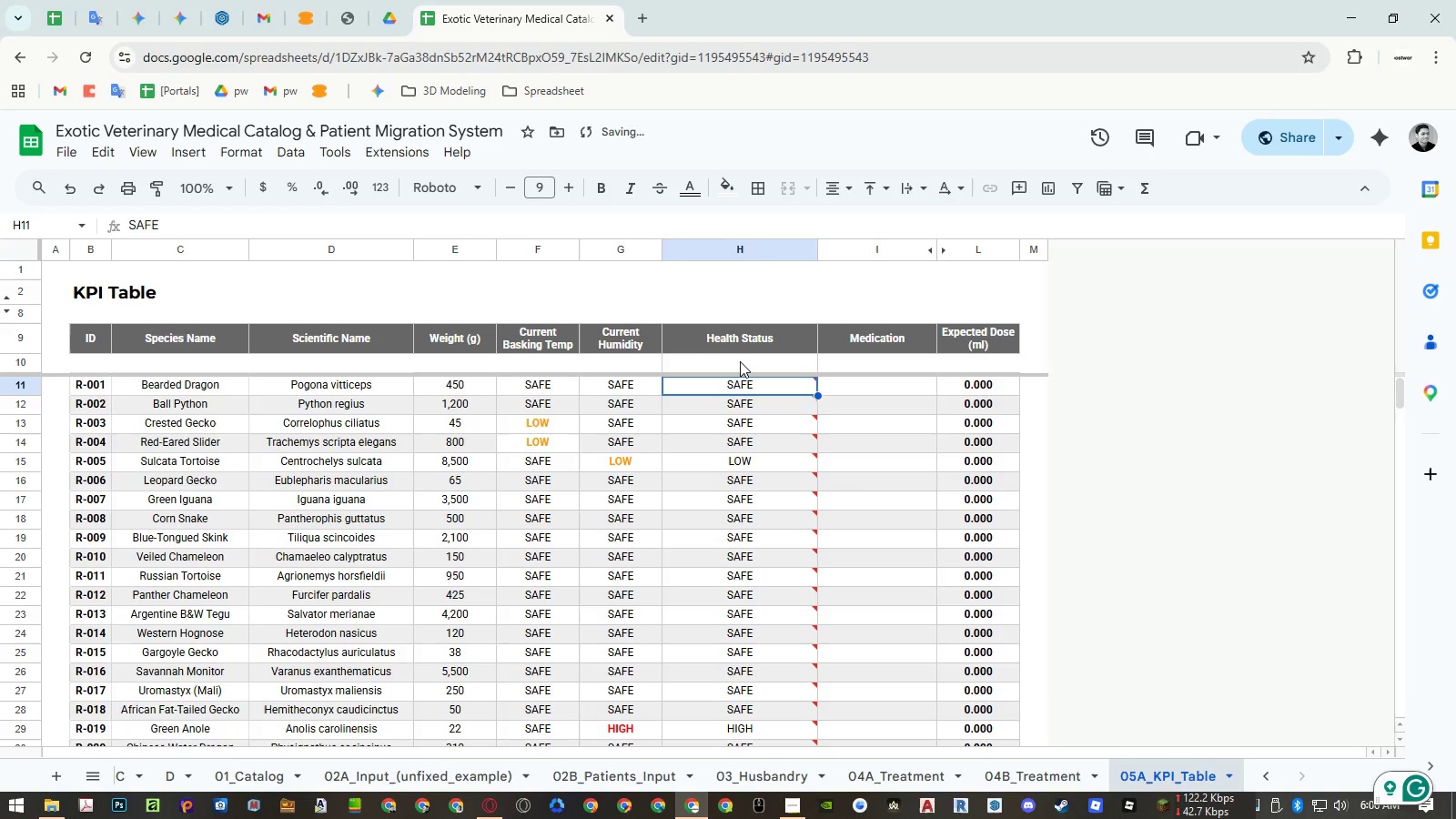 
double_click([740, 361])
 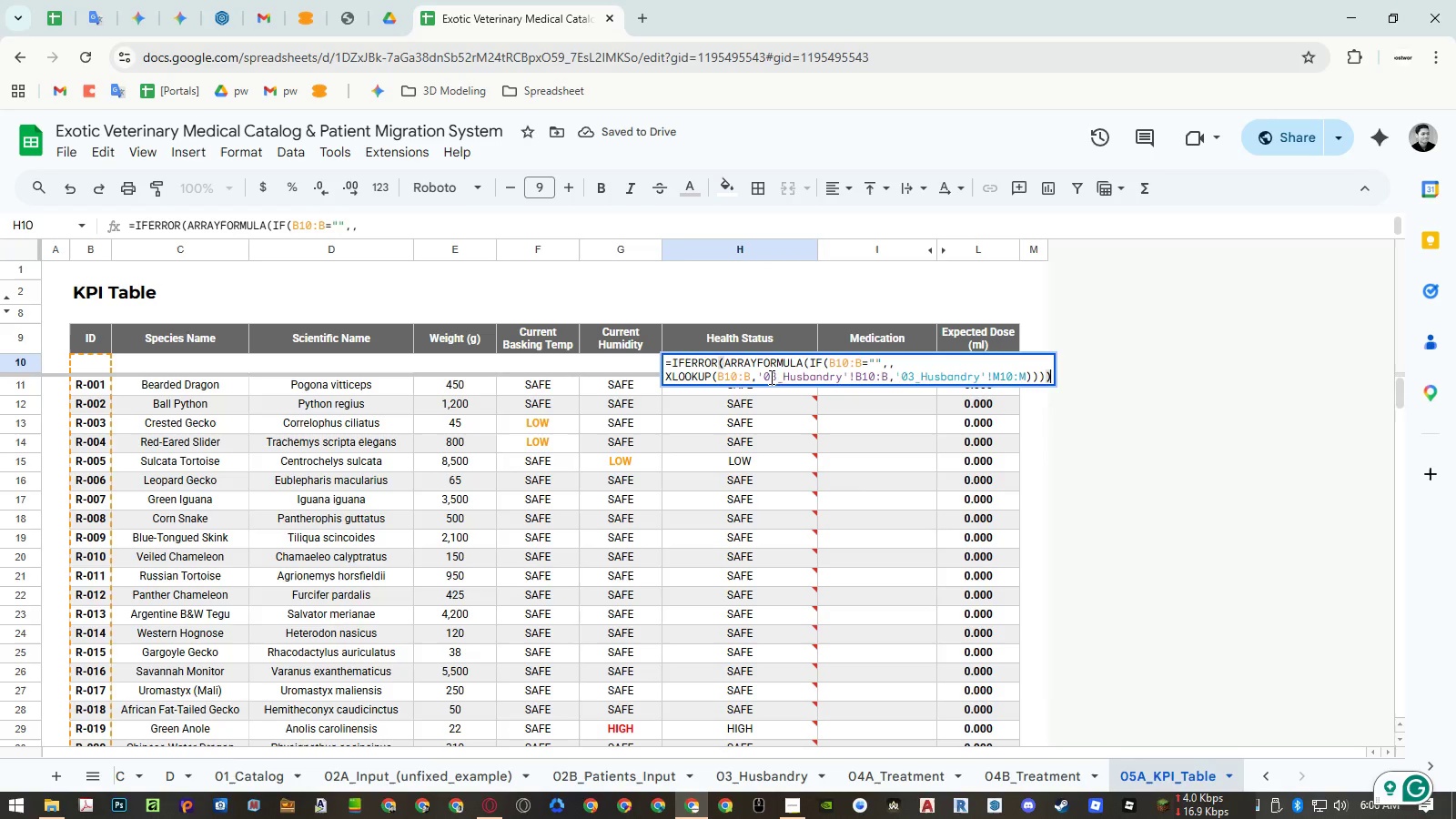 
double_click([786, 377])
 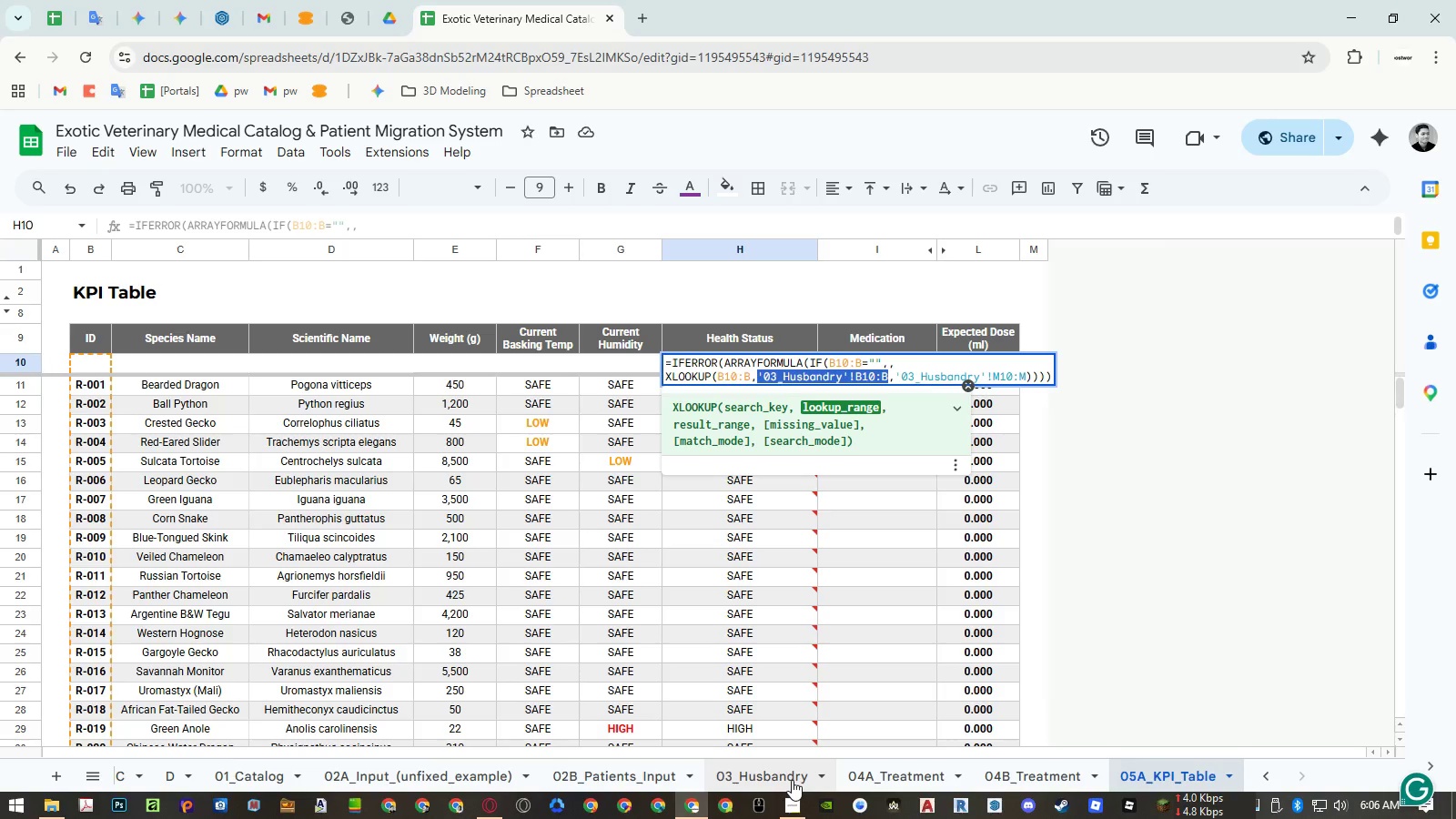 
wait(7.72)
 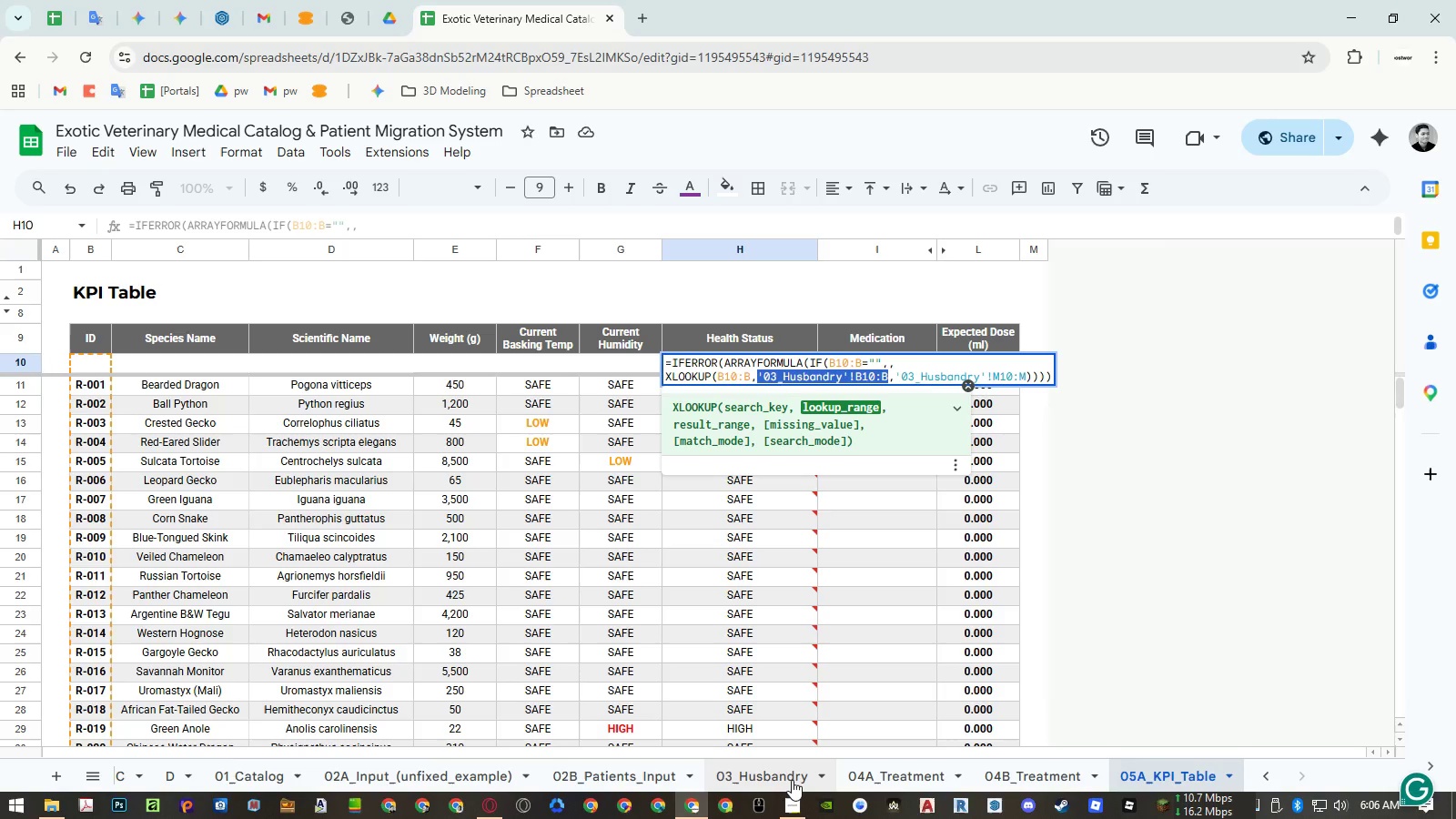 
key(Escape)
 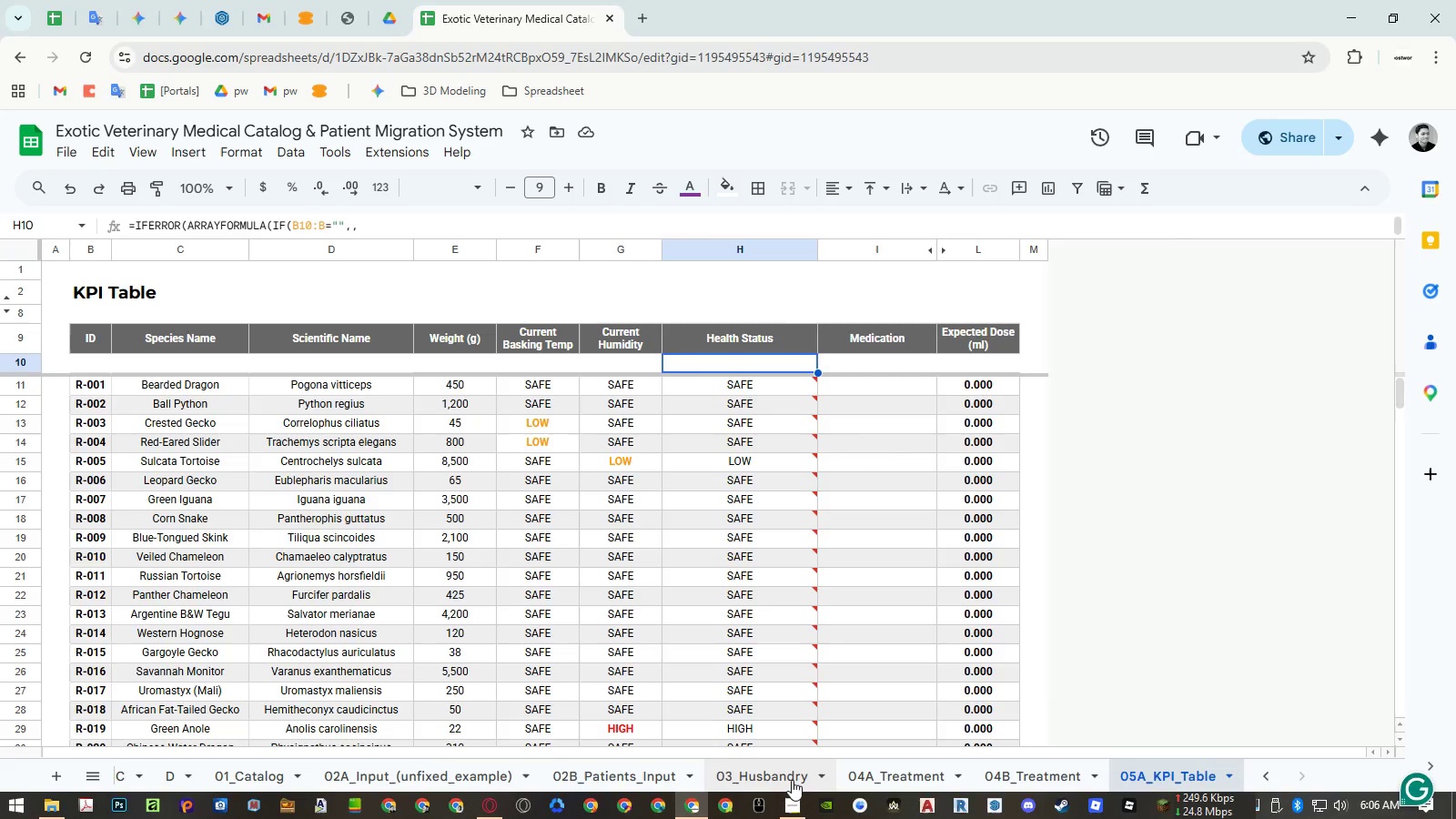 
left_click([792, 780])
 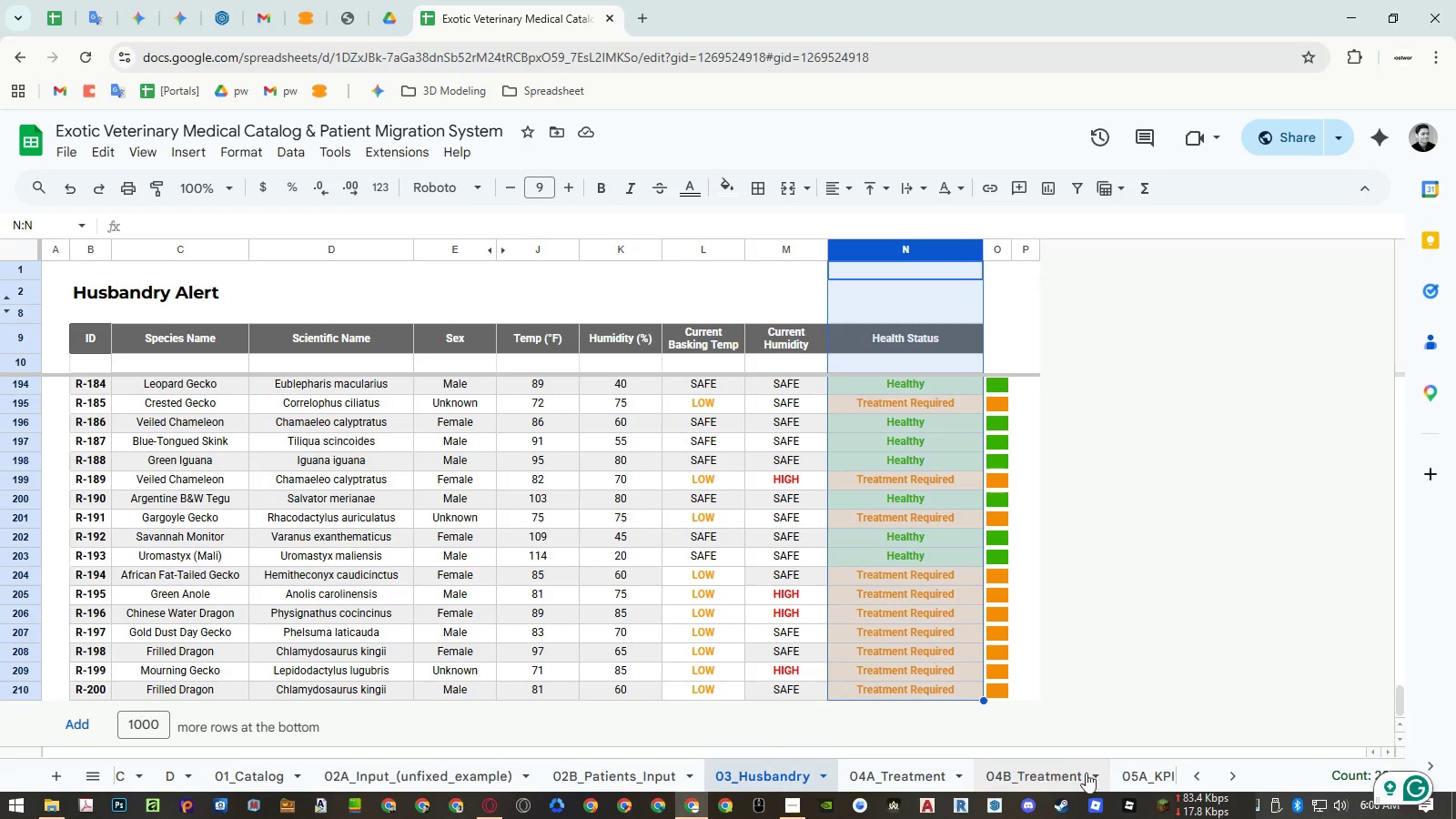 
left_click([1138, 774])
 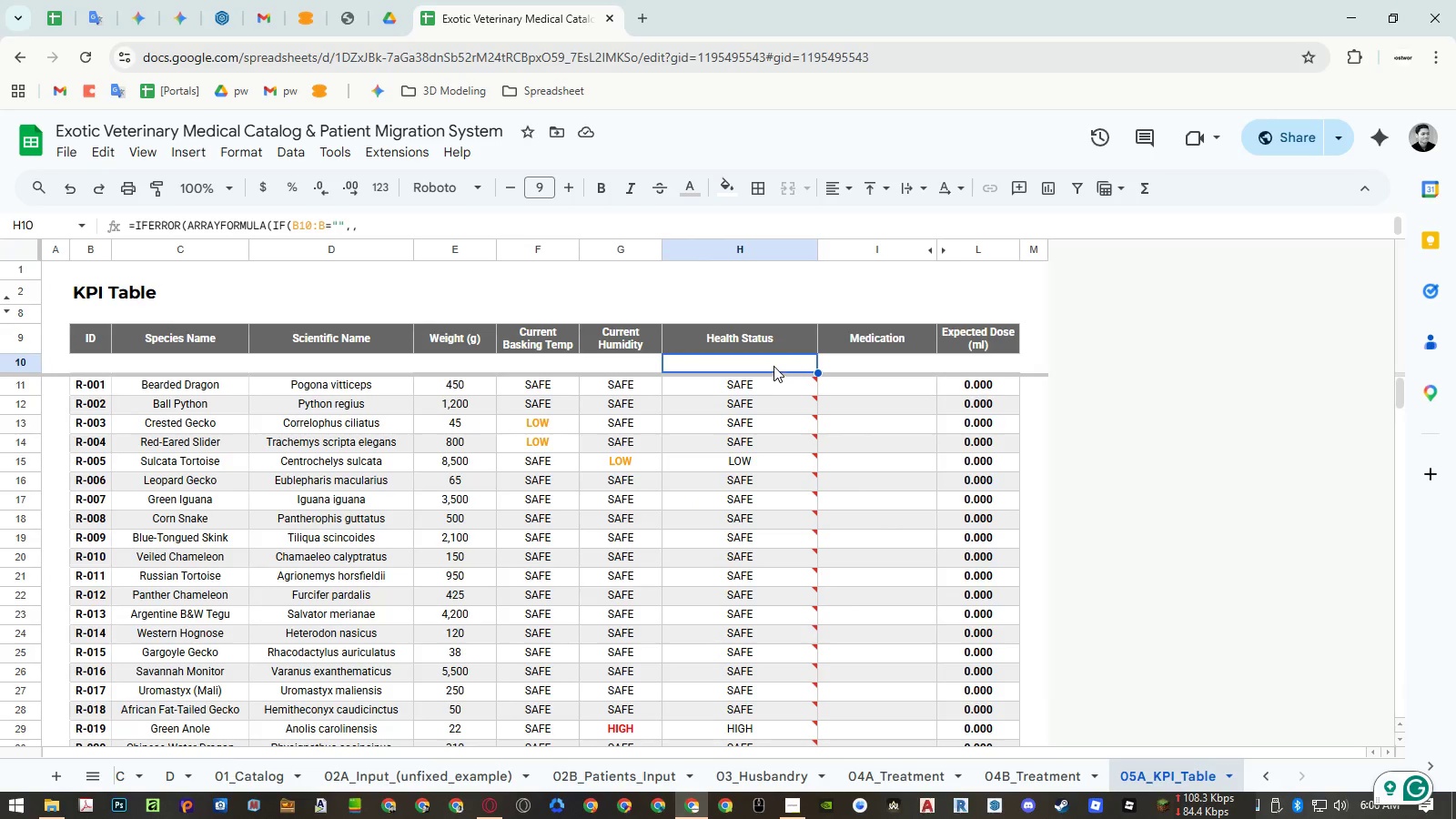 
double_click([774, 365])
 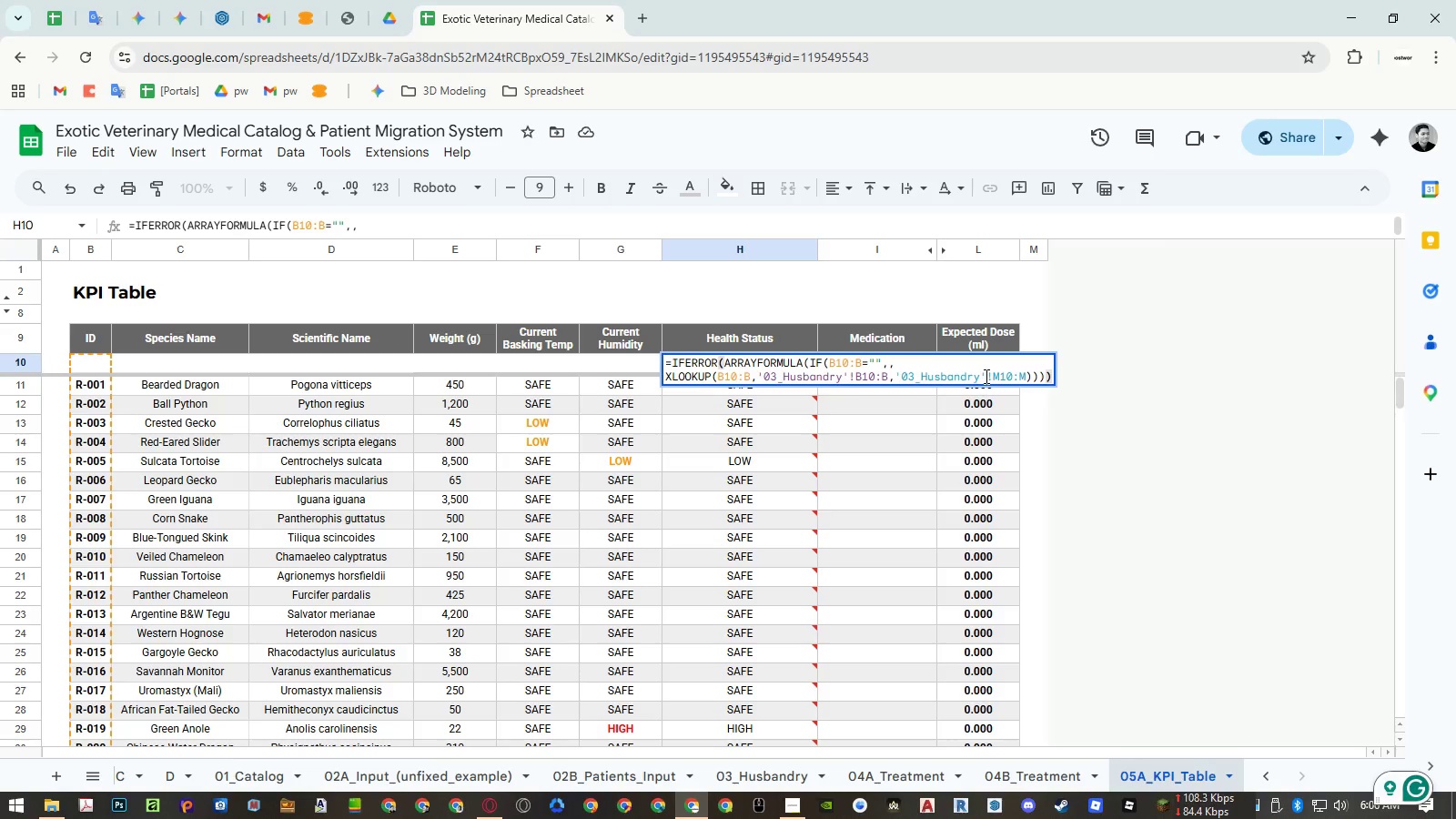 
left_click_drag(start_coordinate=[992, 378], to_coordinate=[996, 378])
 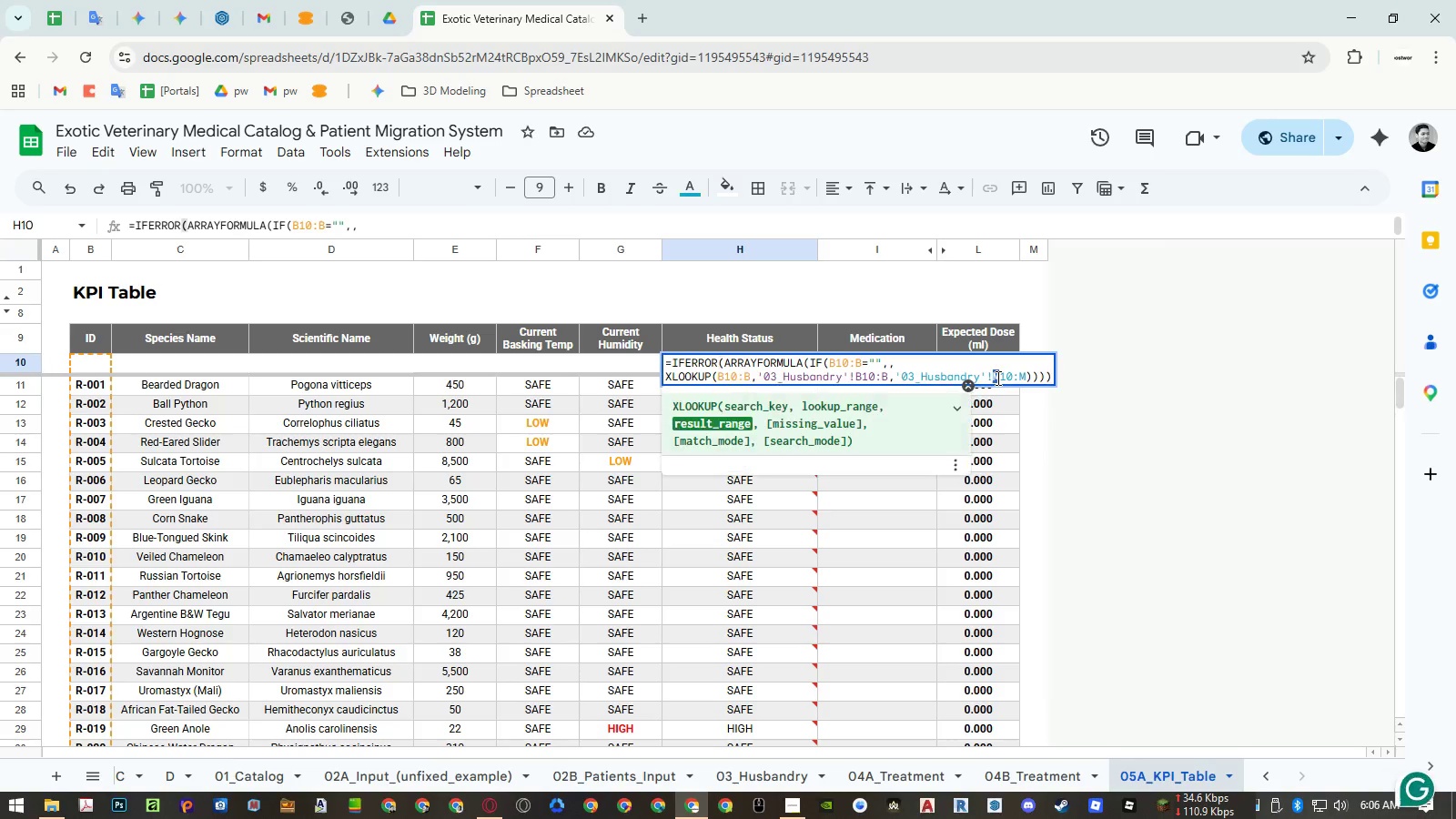 
key(Shift+N)
 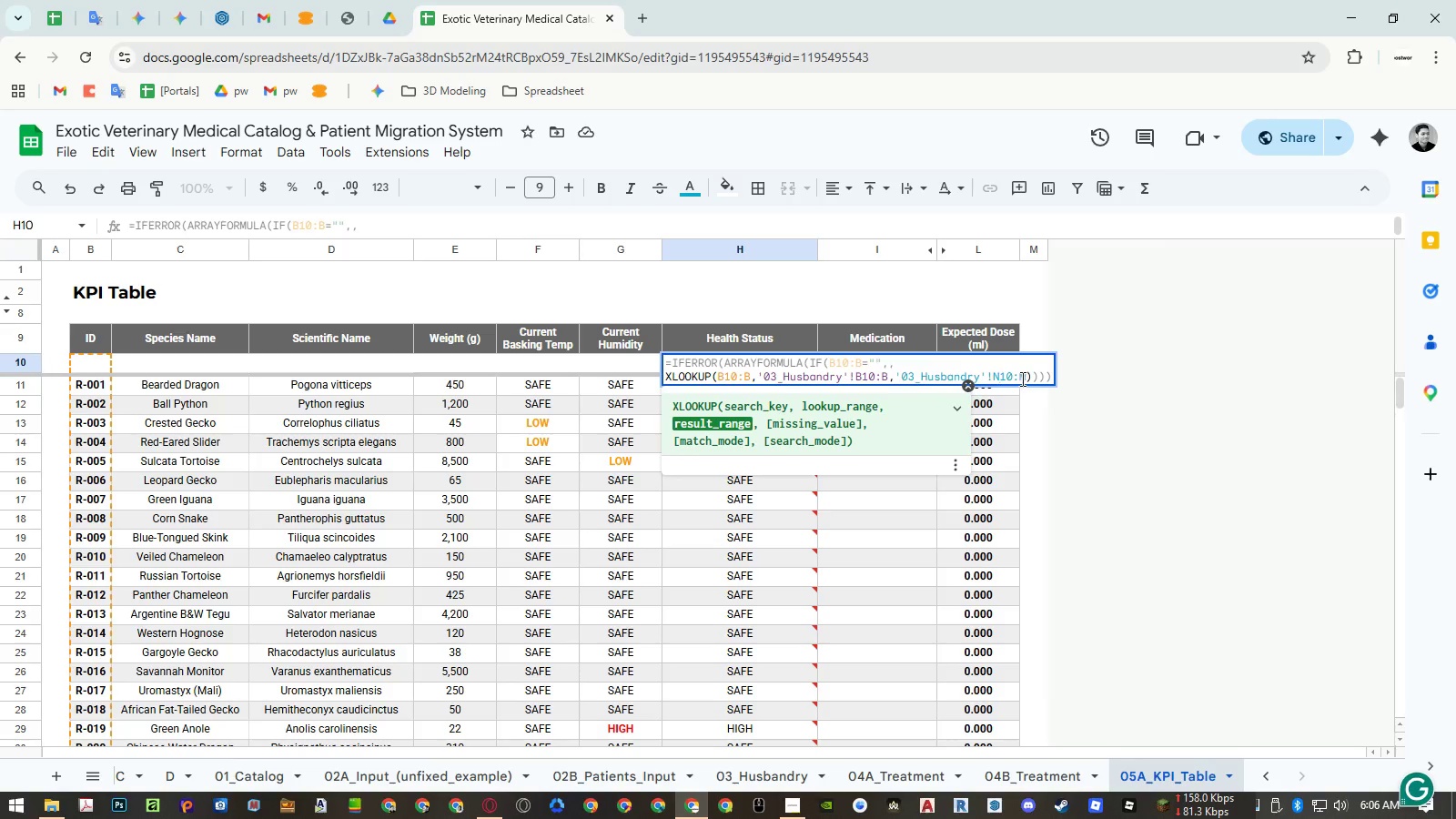 
key(Shift+ShiftLeft)
 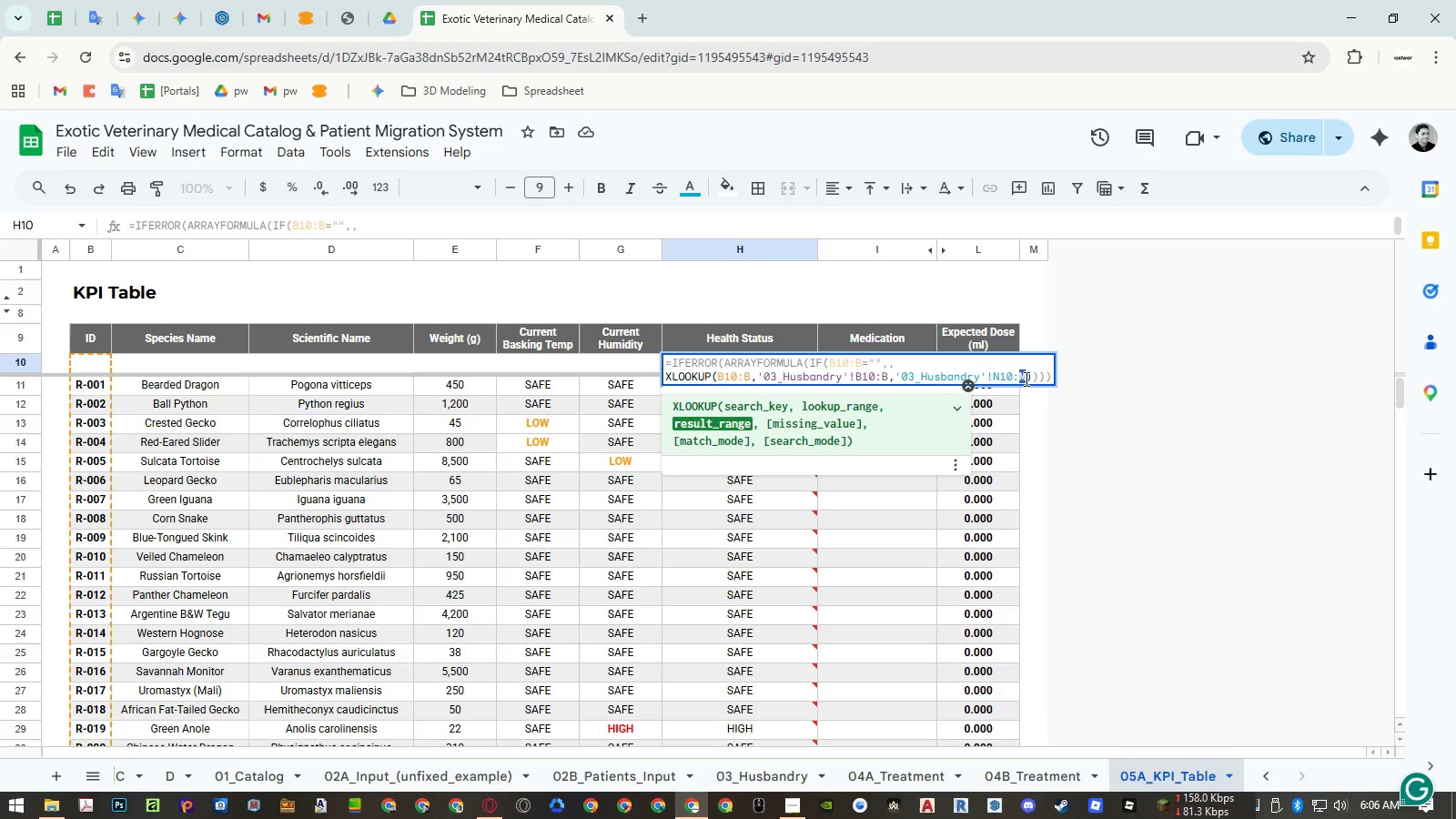 
key(Shift+N)
 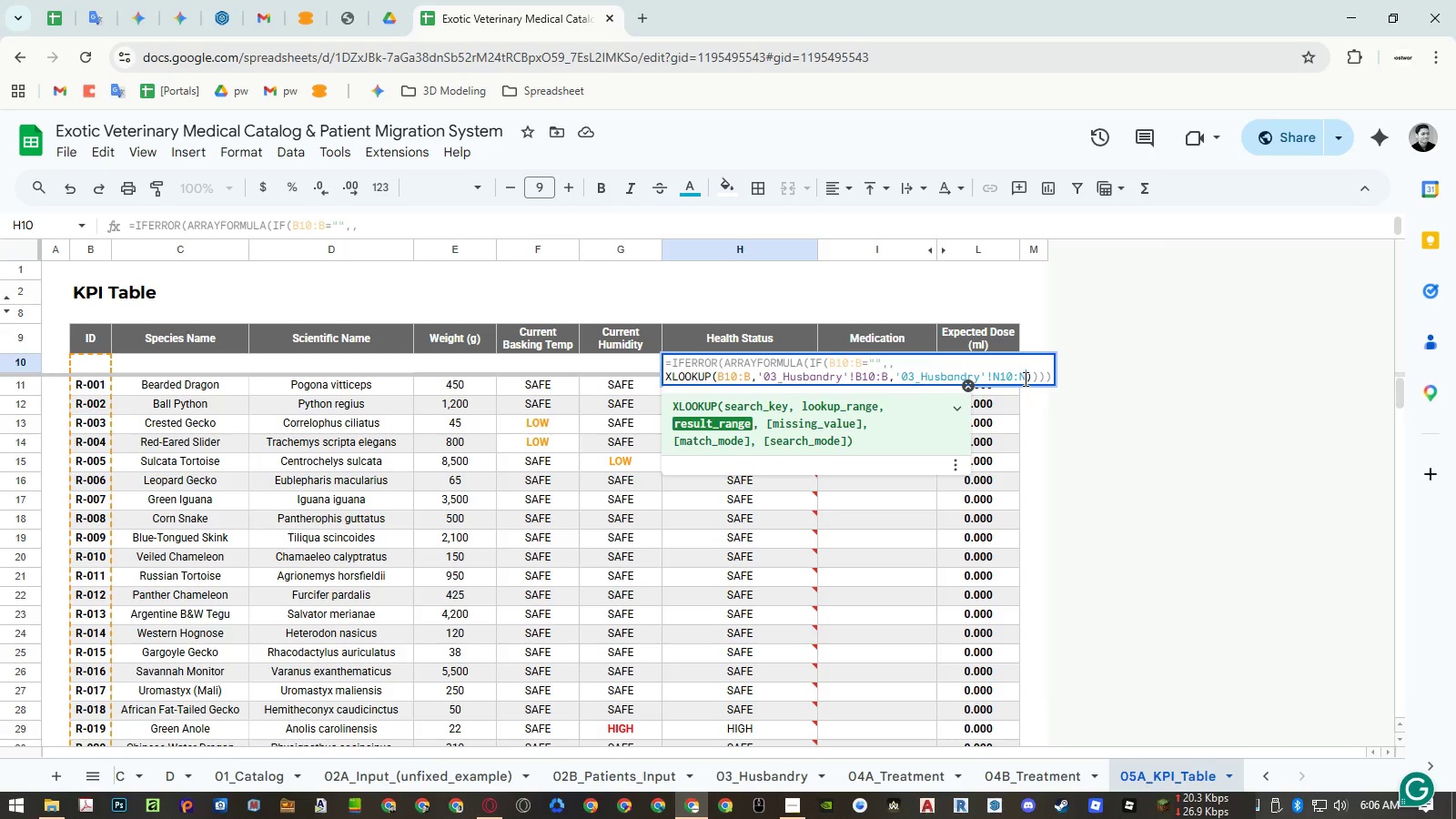 
key(Enter)
 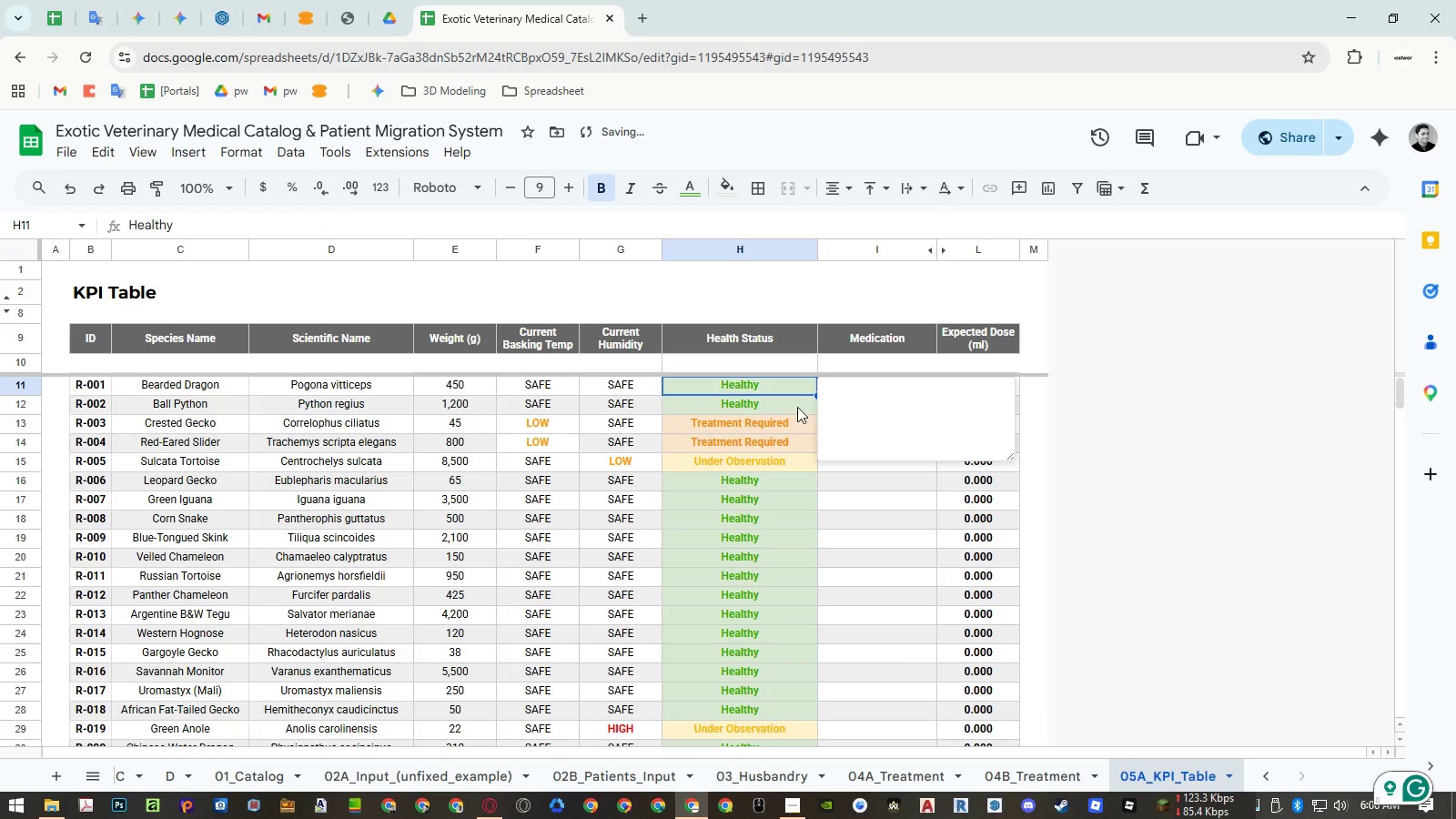 
left_click([779, 405])
 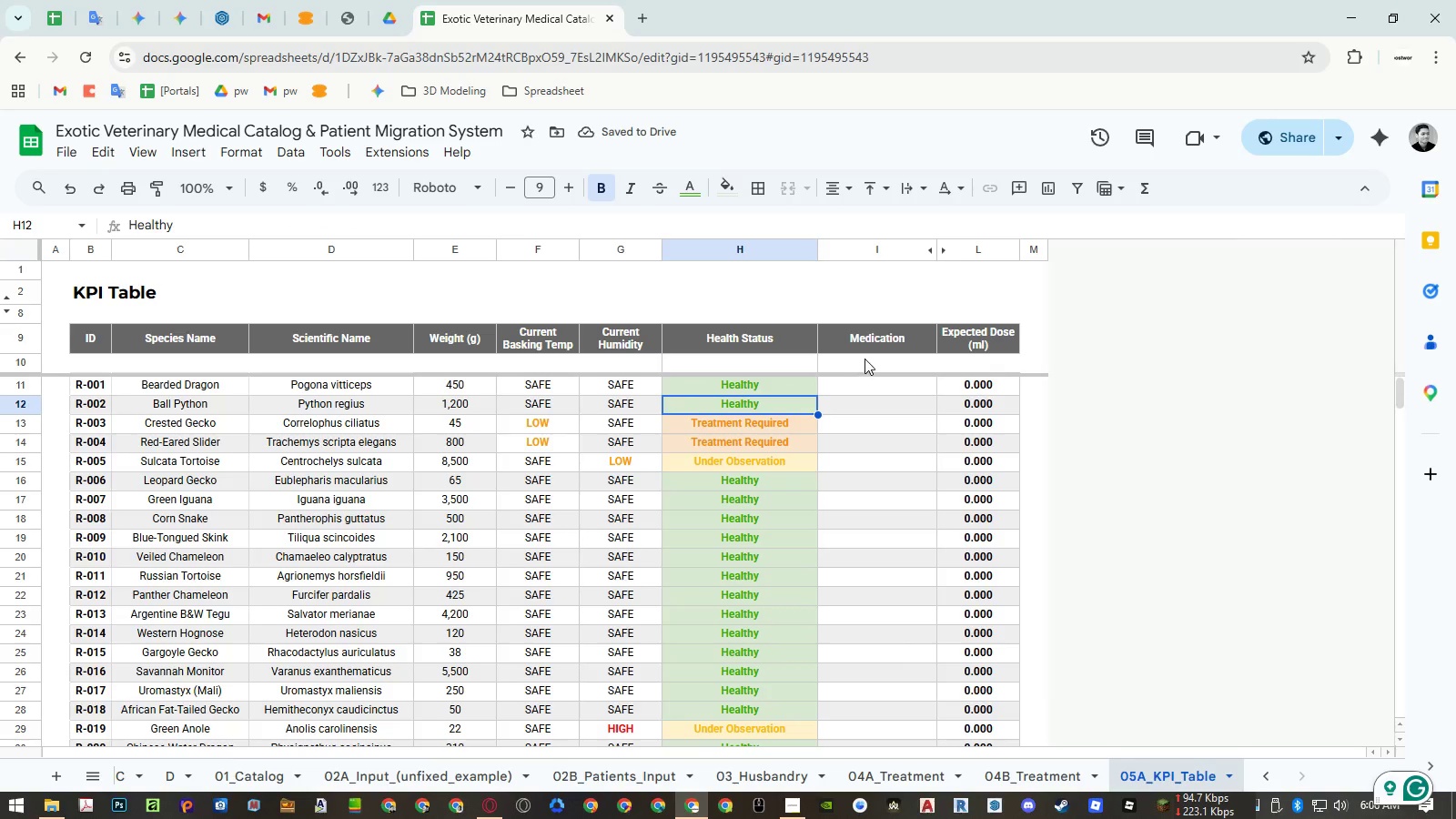 
left_click([946, 249])
 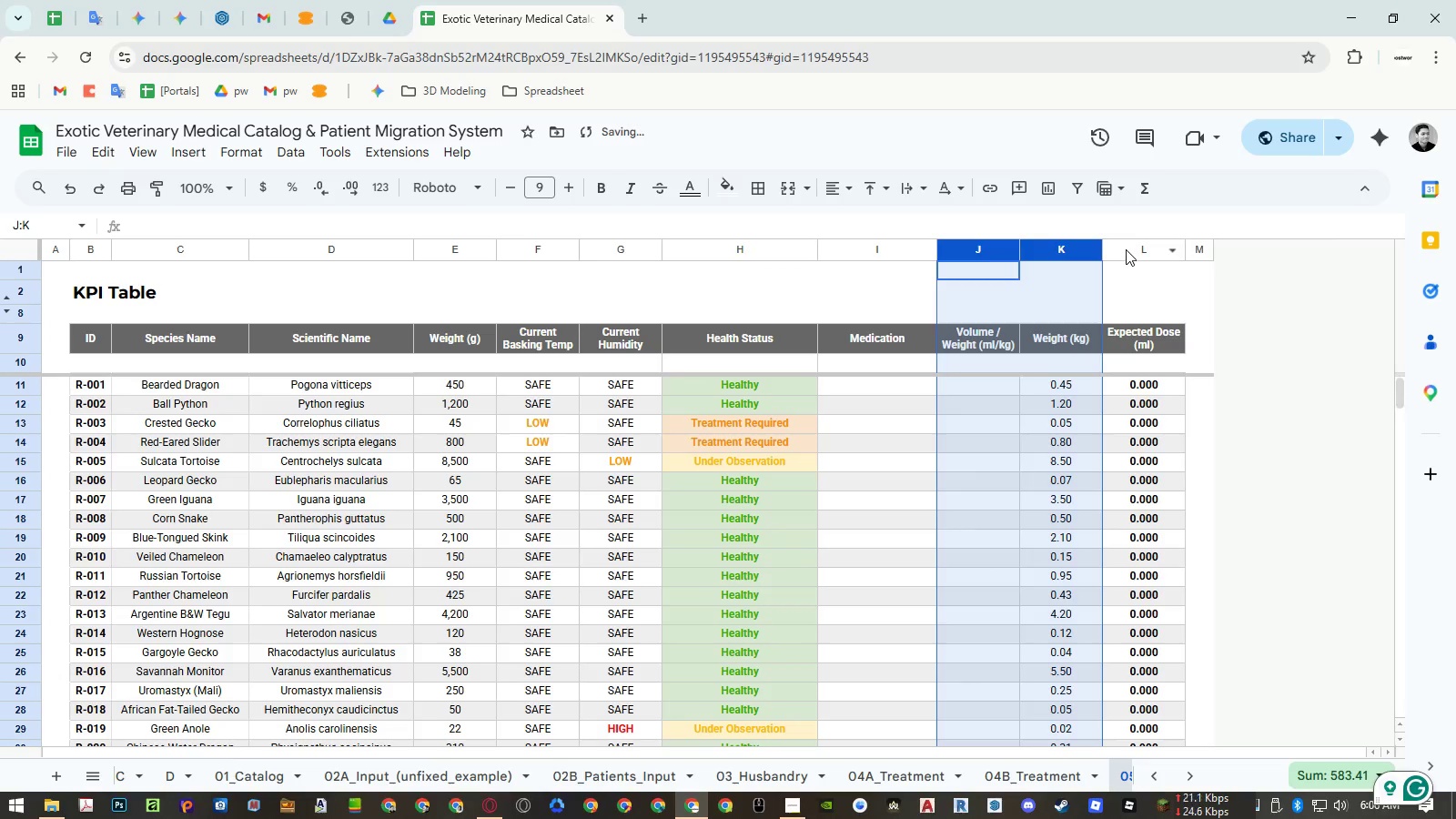 
left_click_drag(start_coordinate=[1126, 249], to_coordinate=[945, 248])
 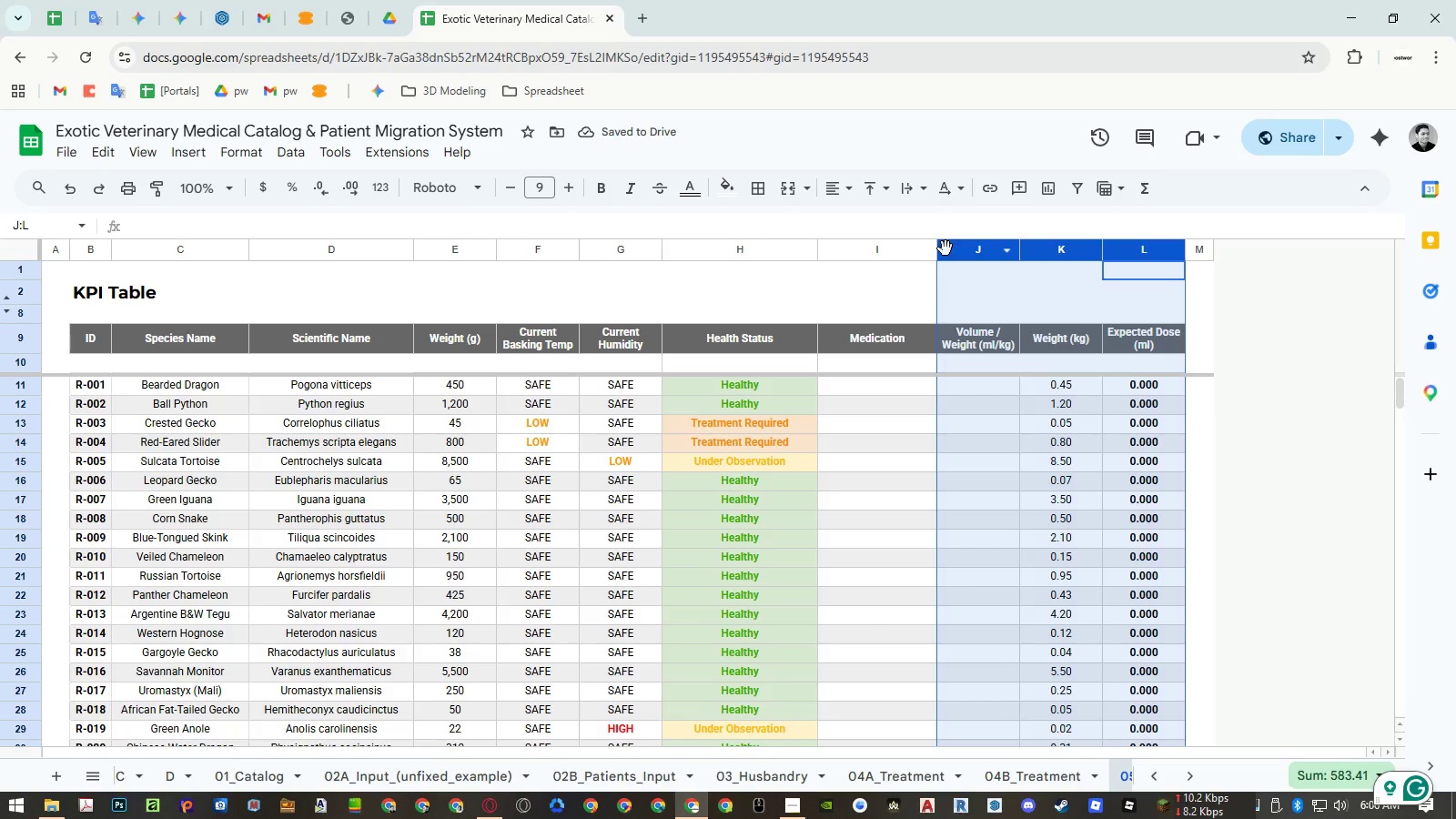 
right_click([961, 248])
 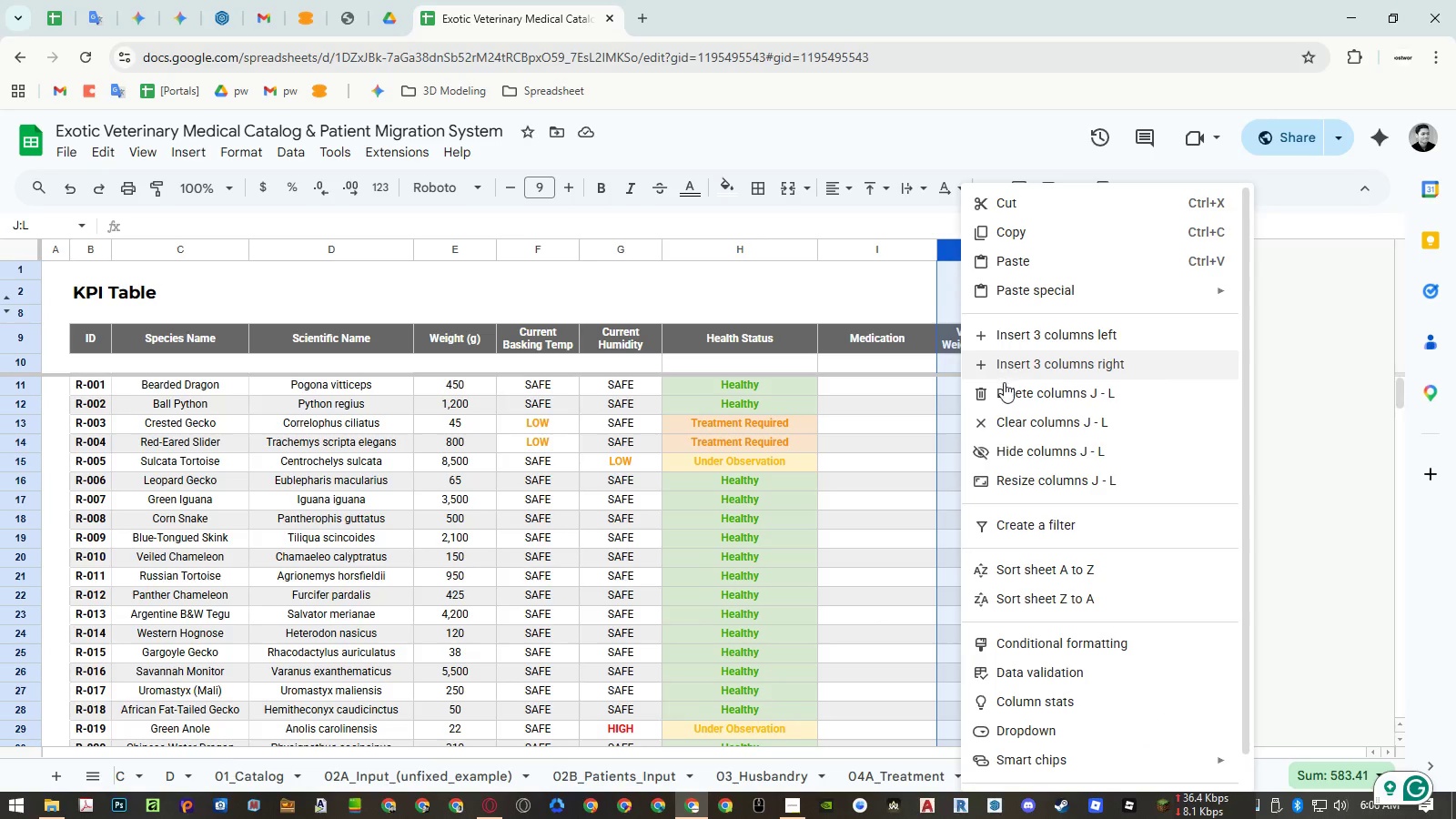 
left_click([1005, 386])
 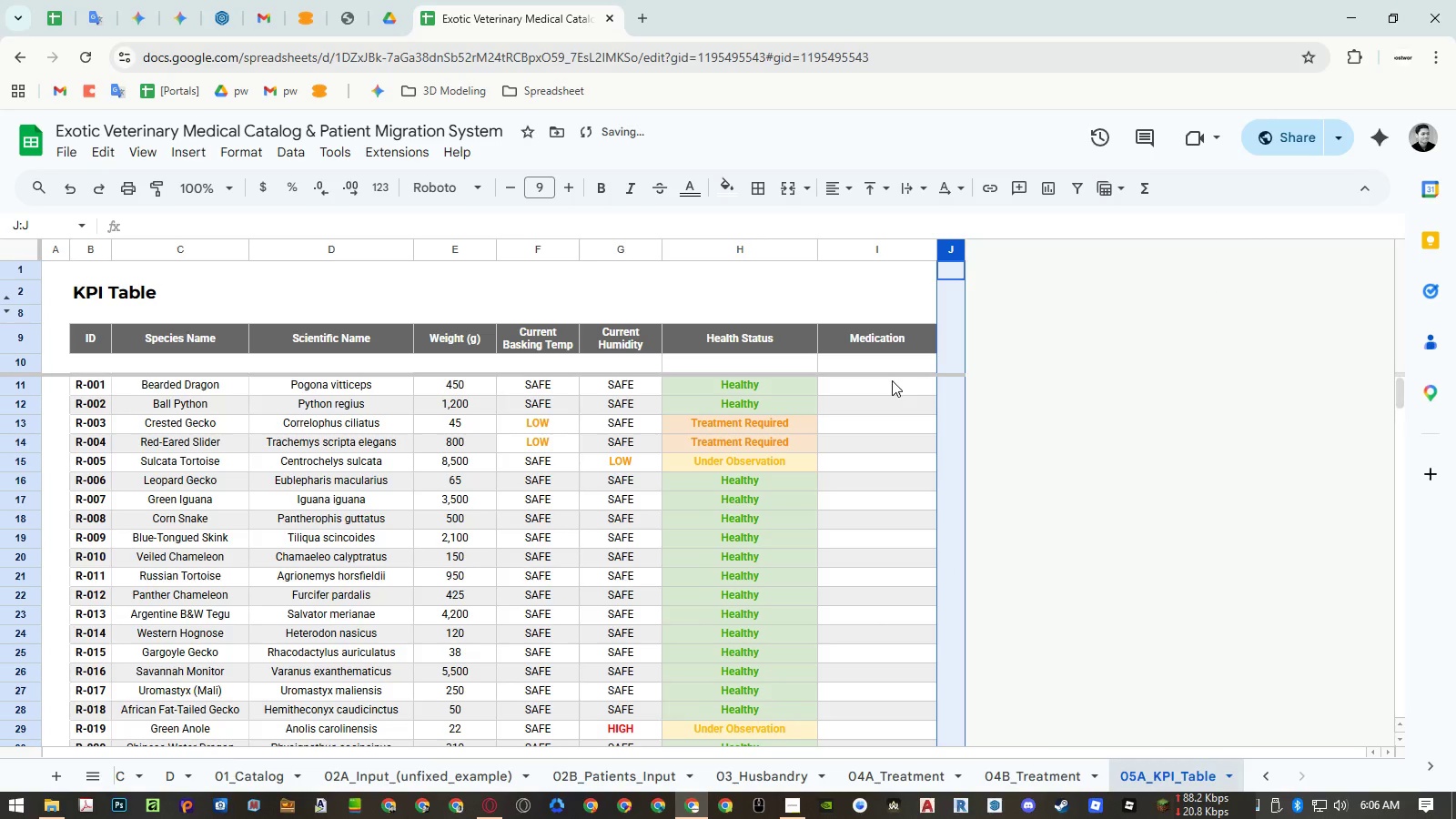 
left_click([883, 339])
 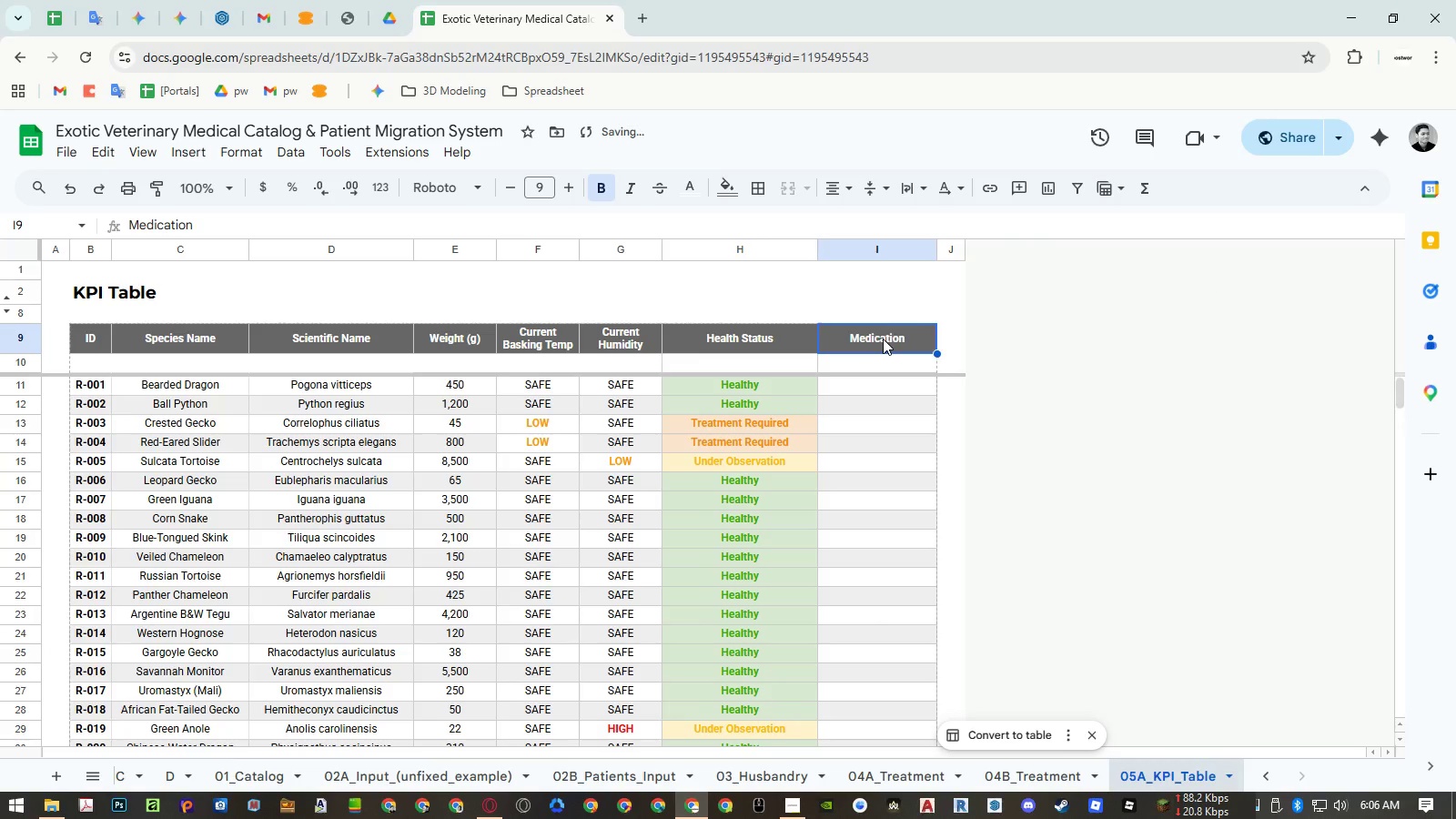 
key(Minus)
 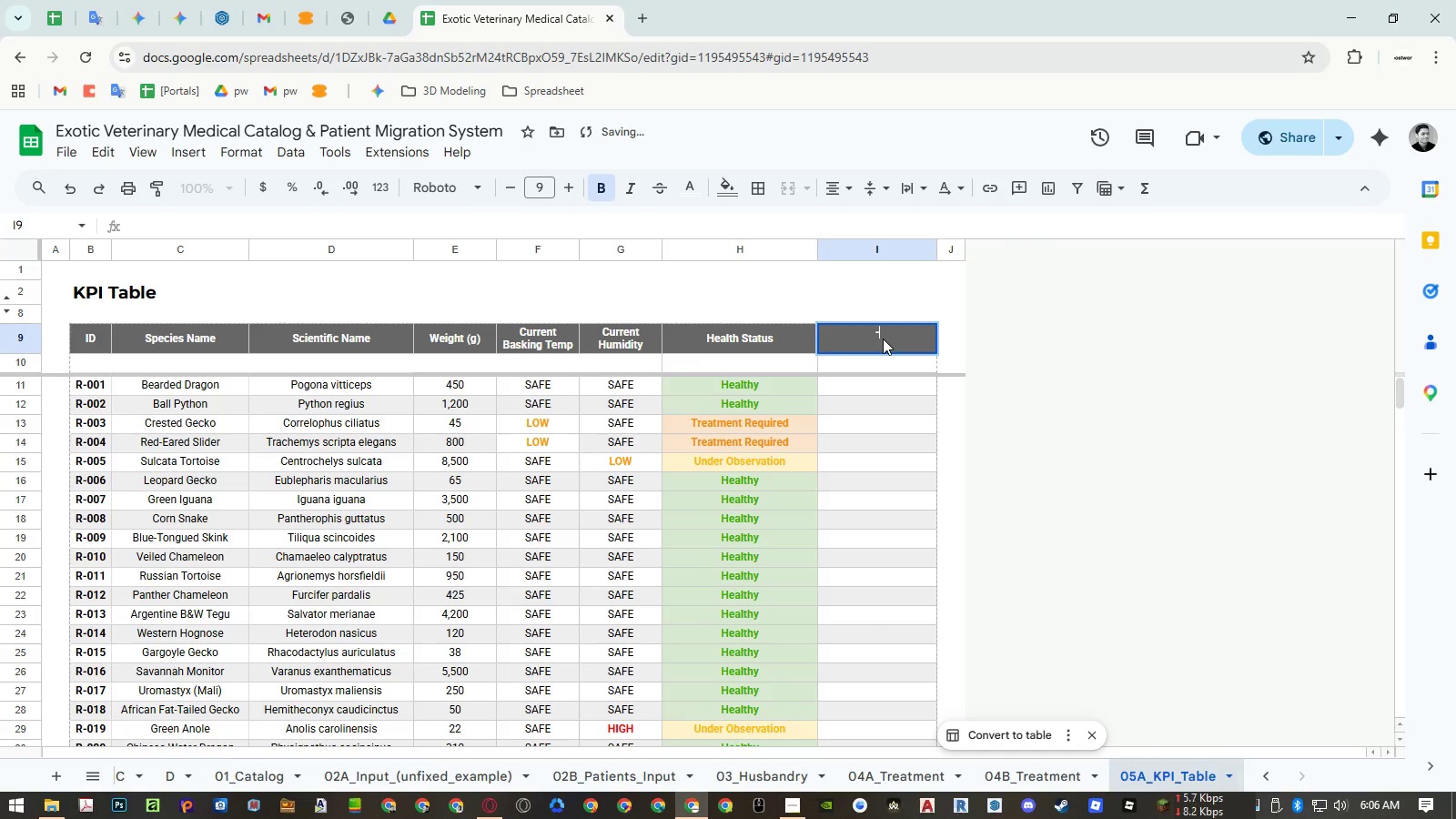 
key(Enter)
 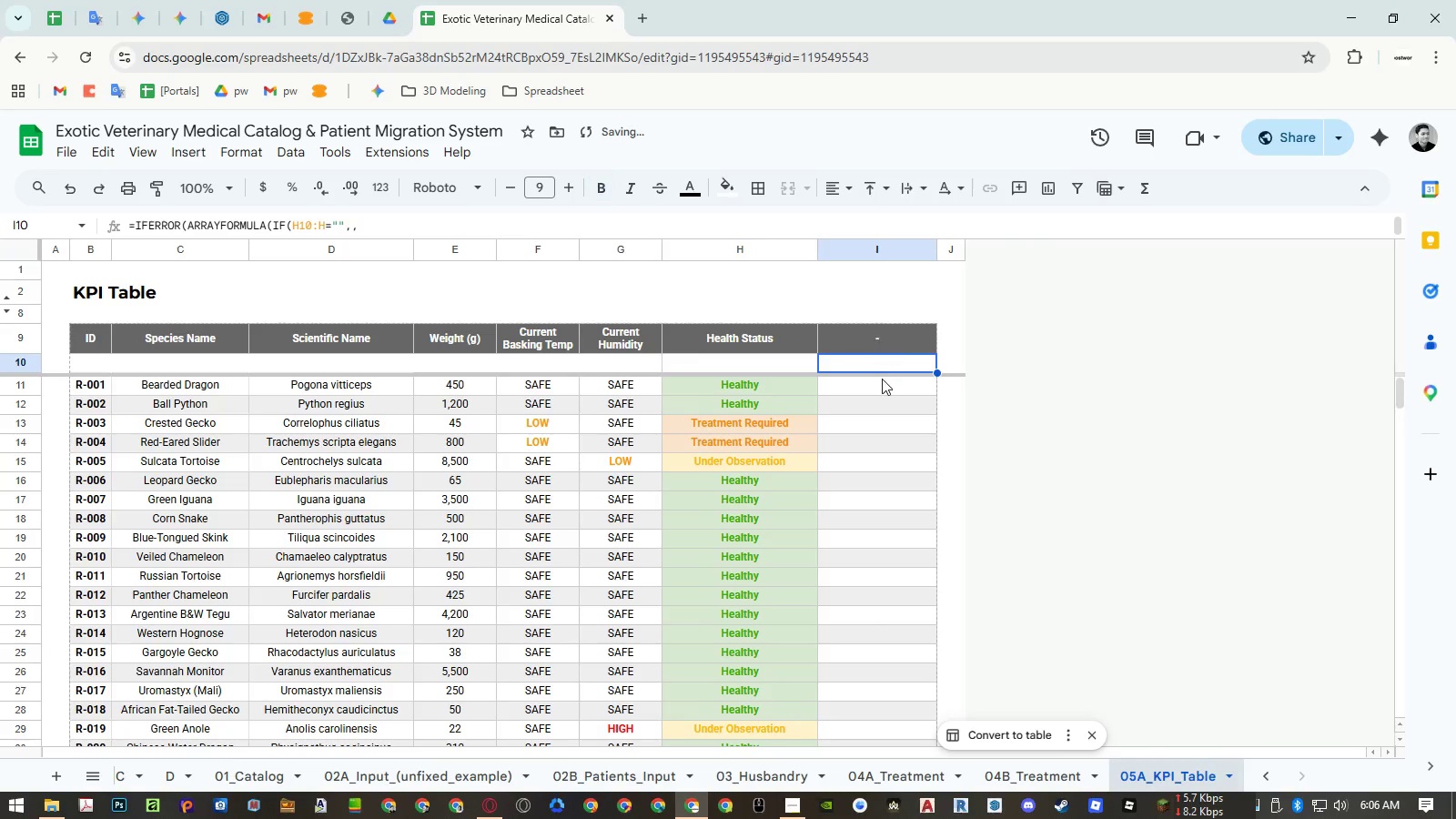 
left_click([882, 379])
 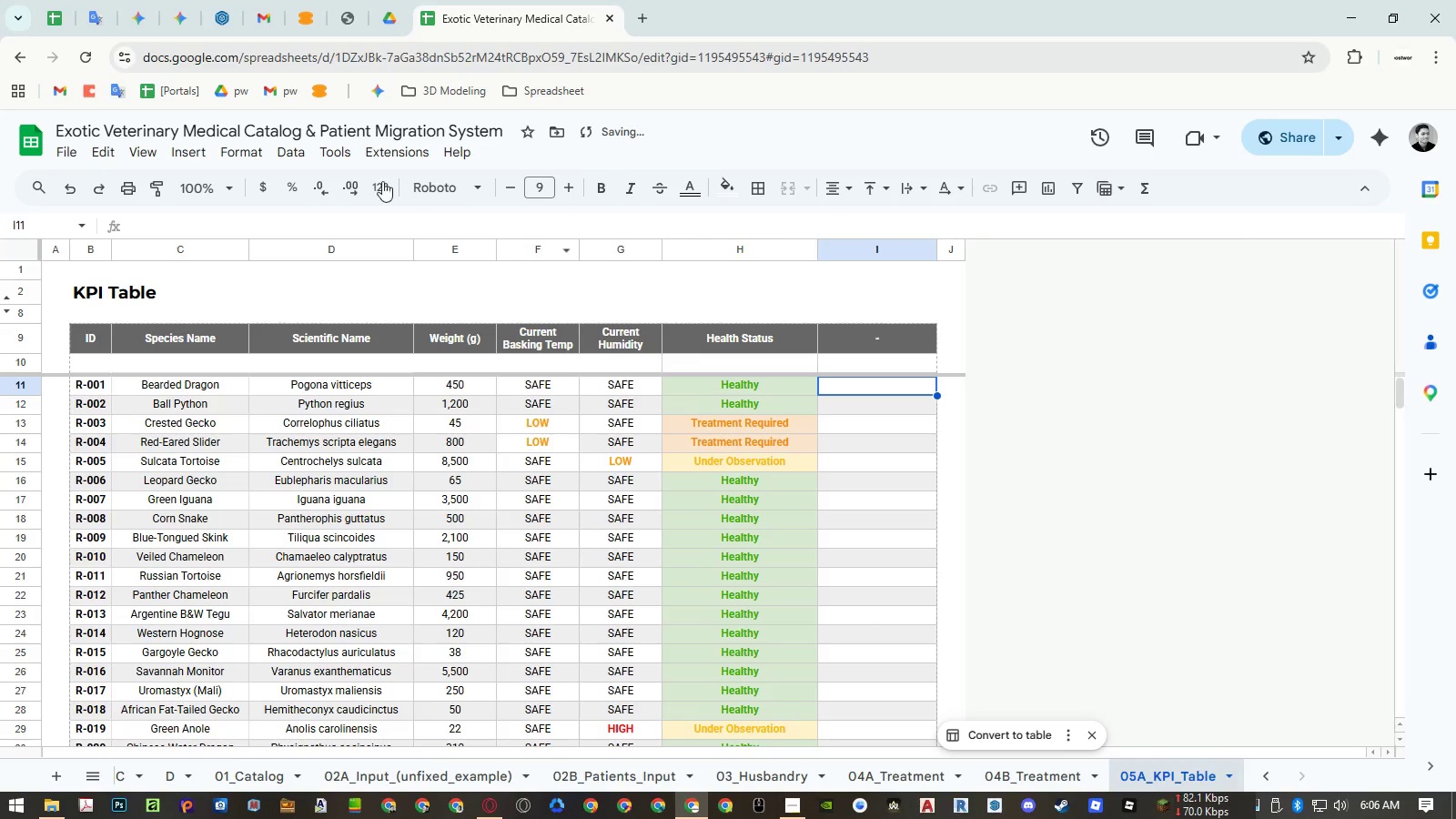 
left_click([296, 147])
 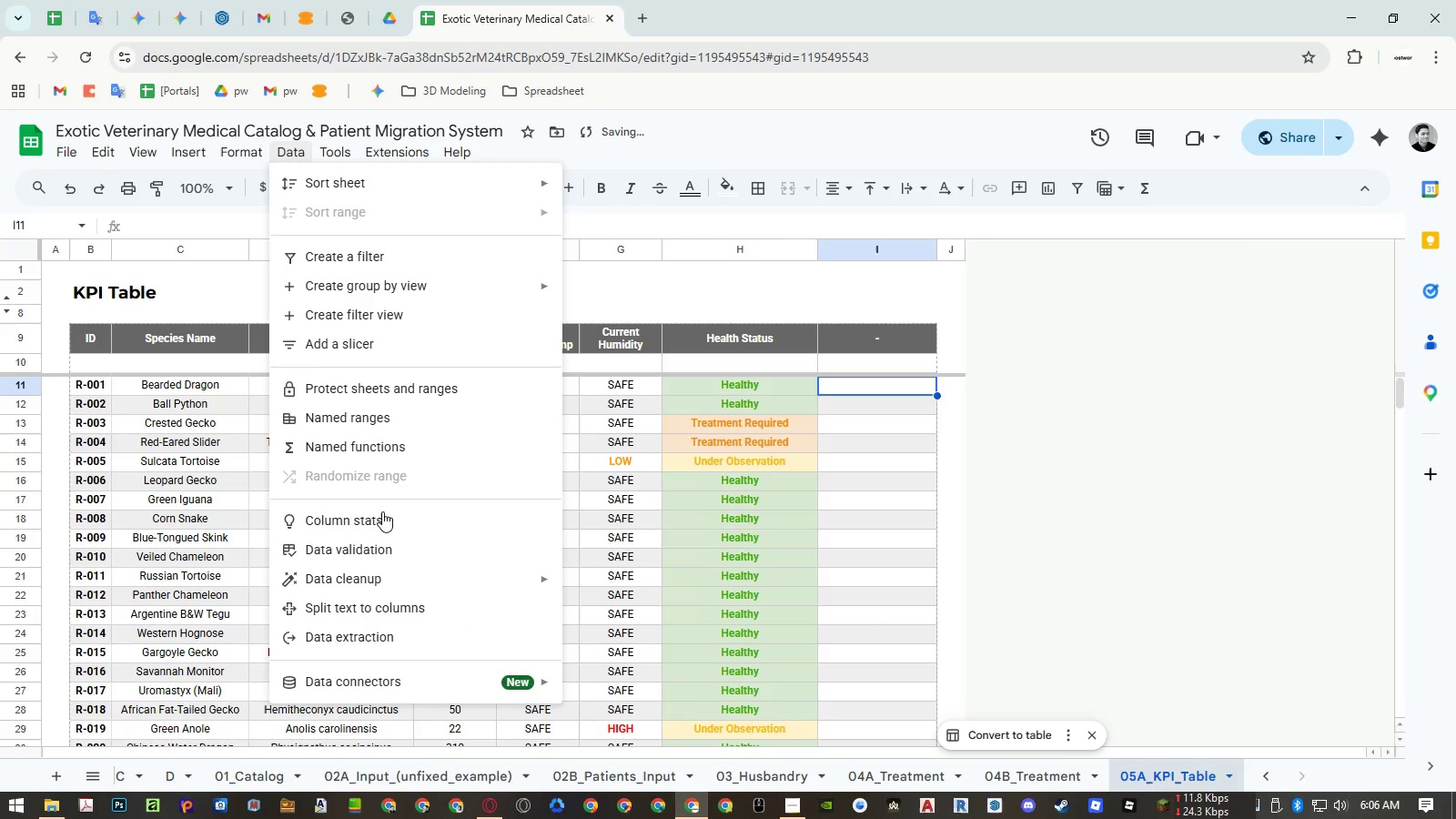 
left_click([378, 542])
 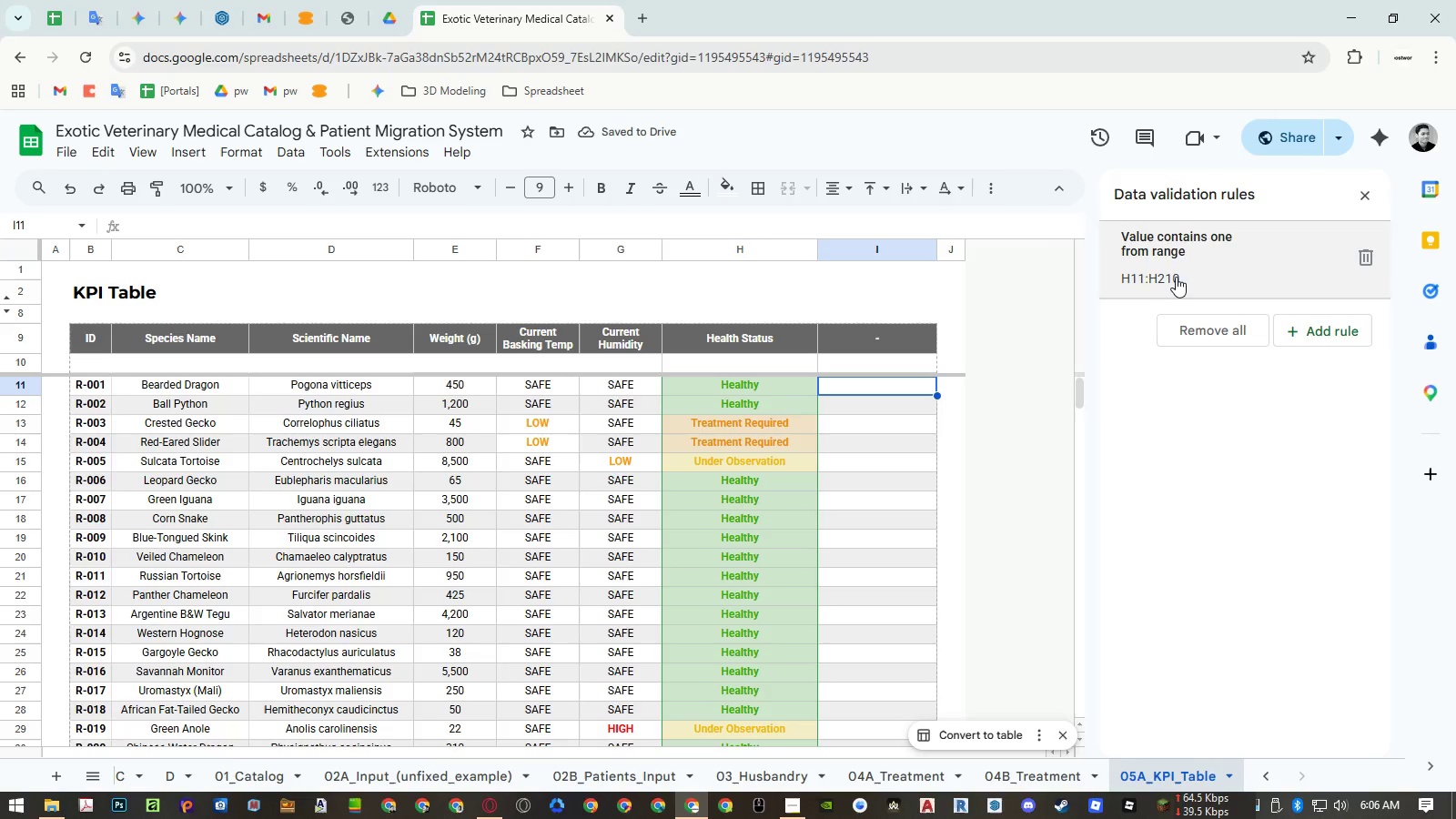 
left_click([1248, 251])
 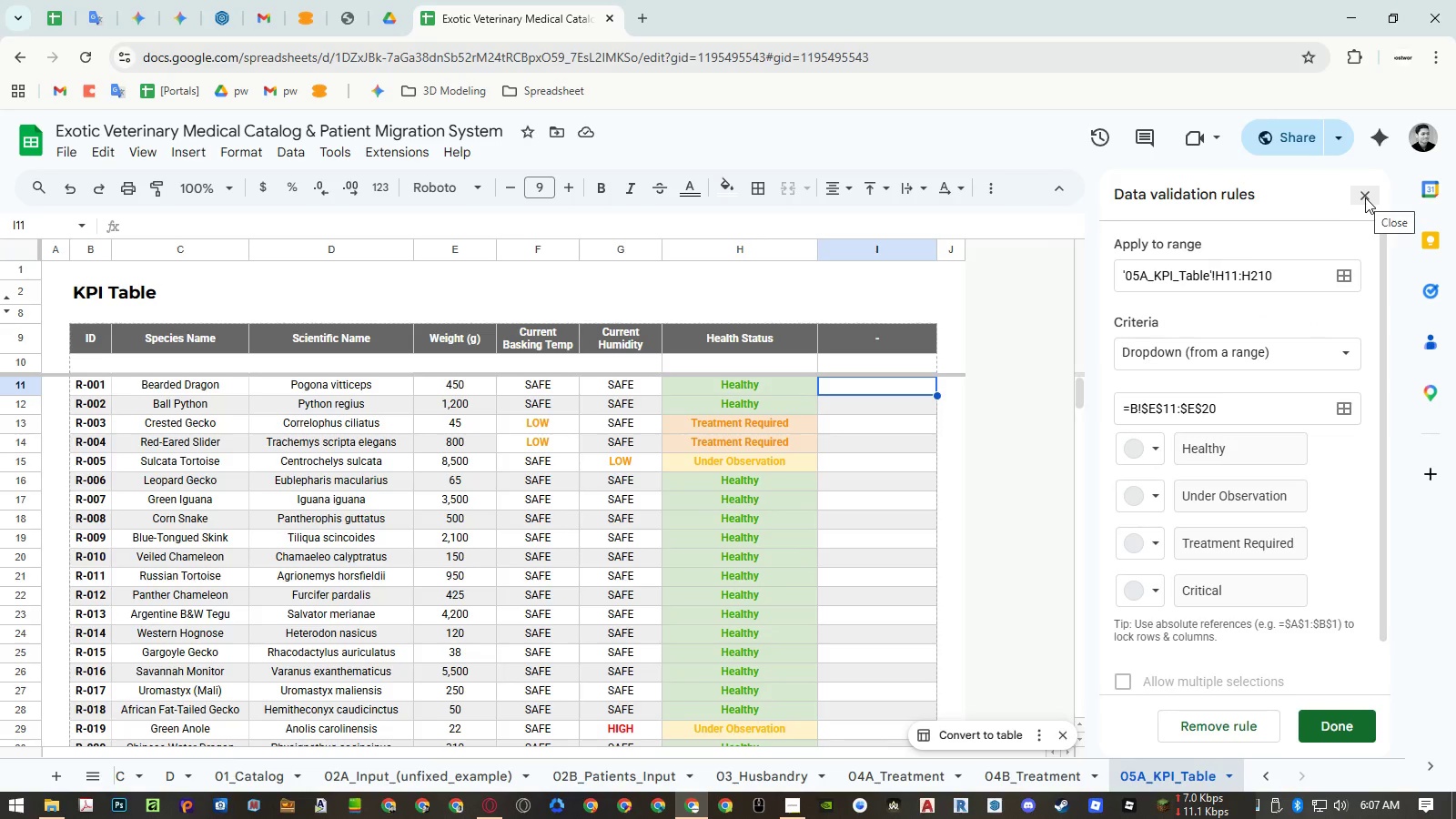 
left_click([1365, 197])
 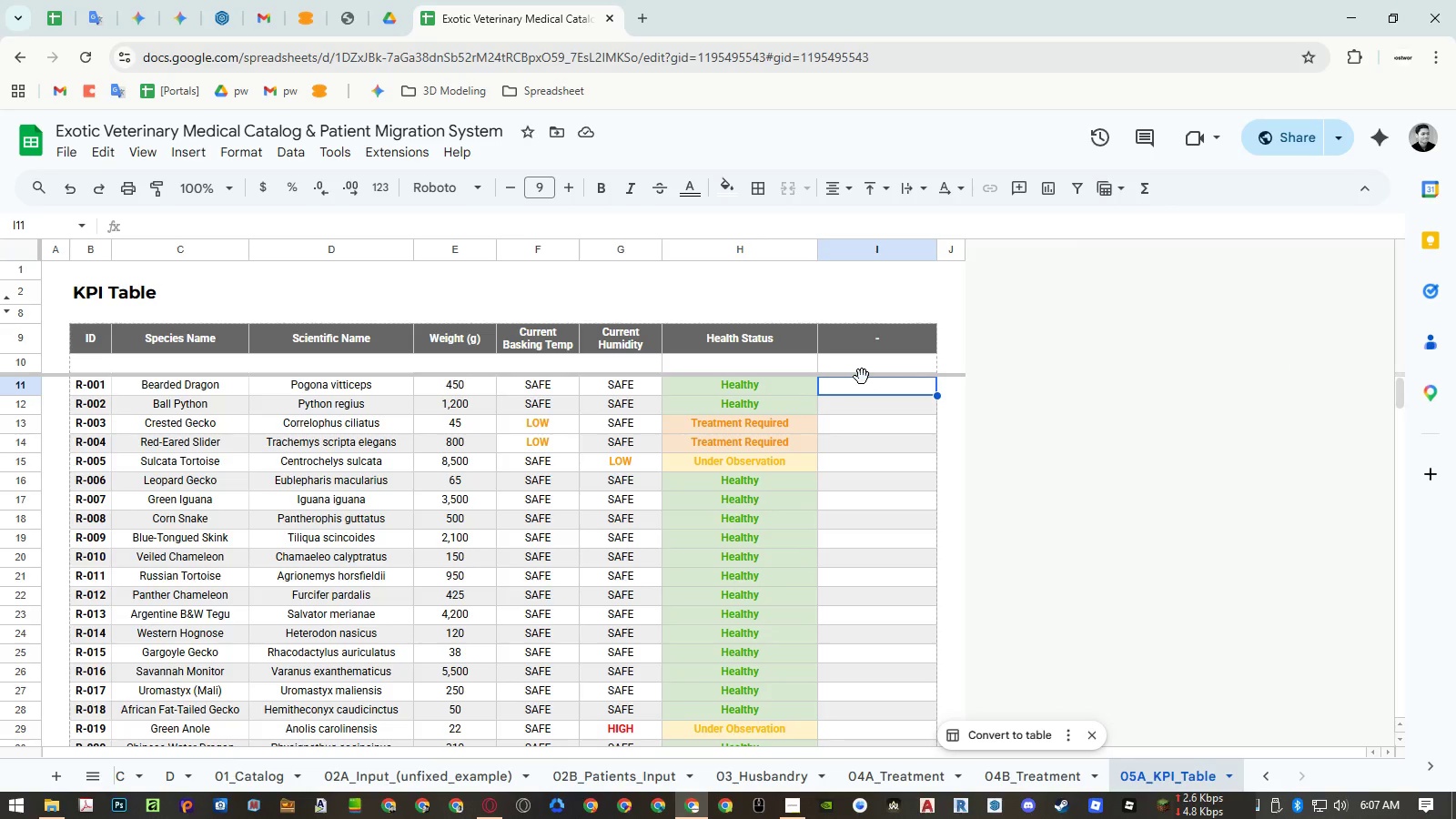 
left_click([861, 367])
 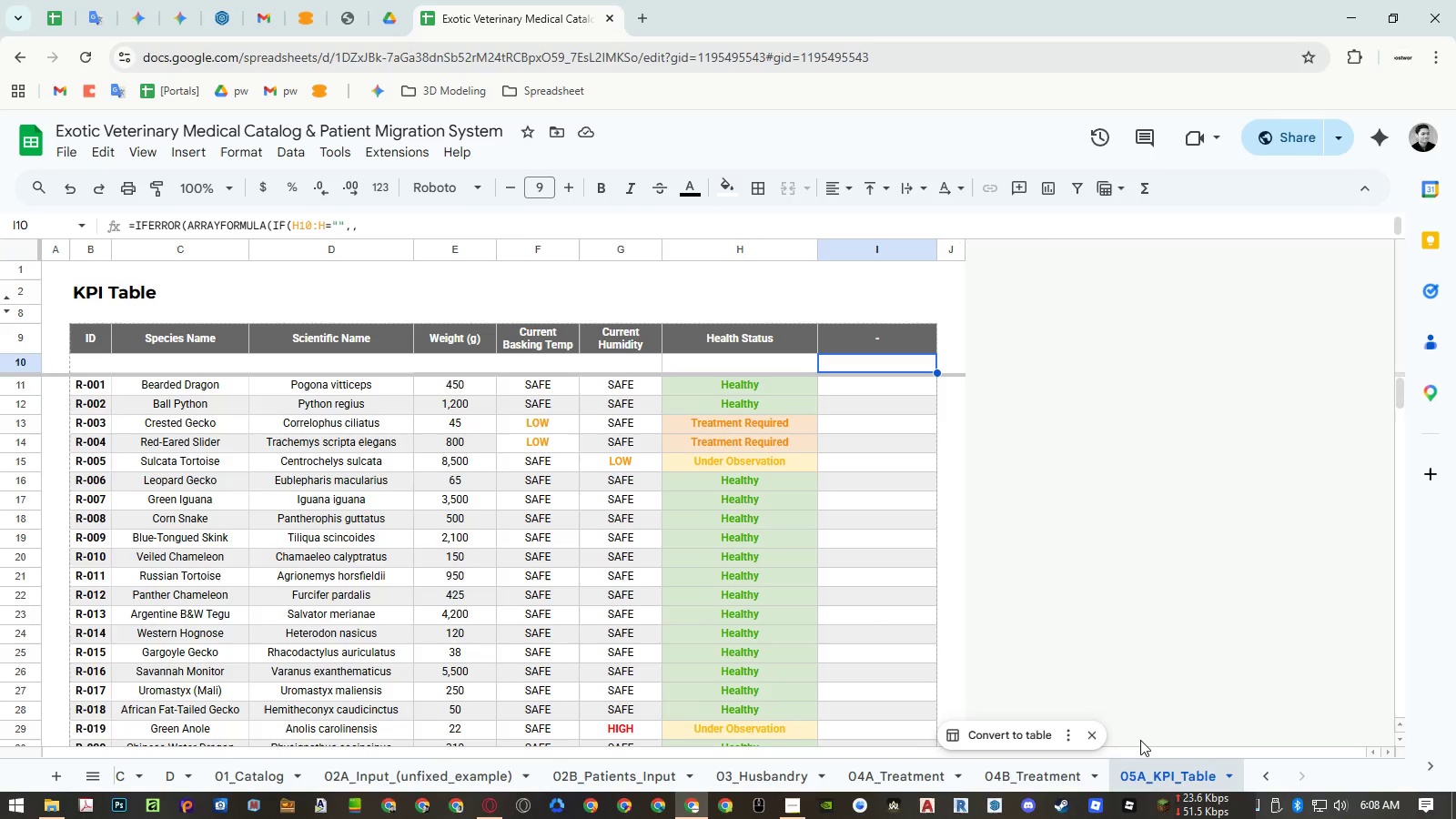 
wait(62.05)
 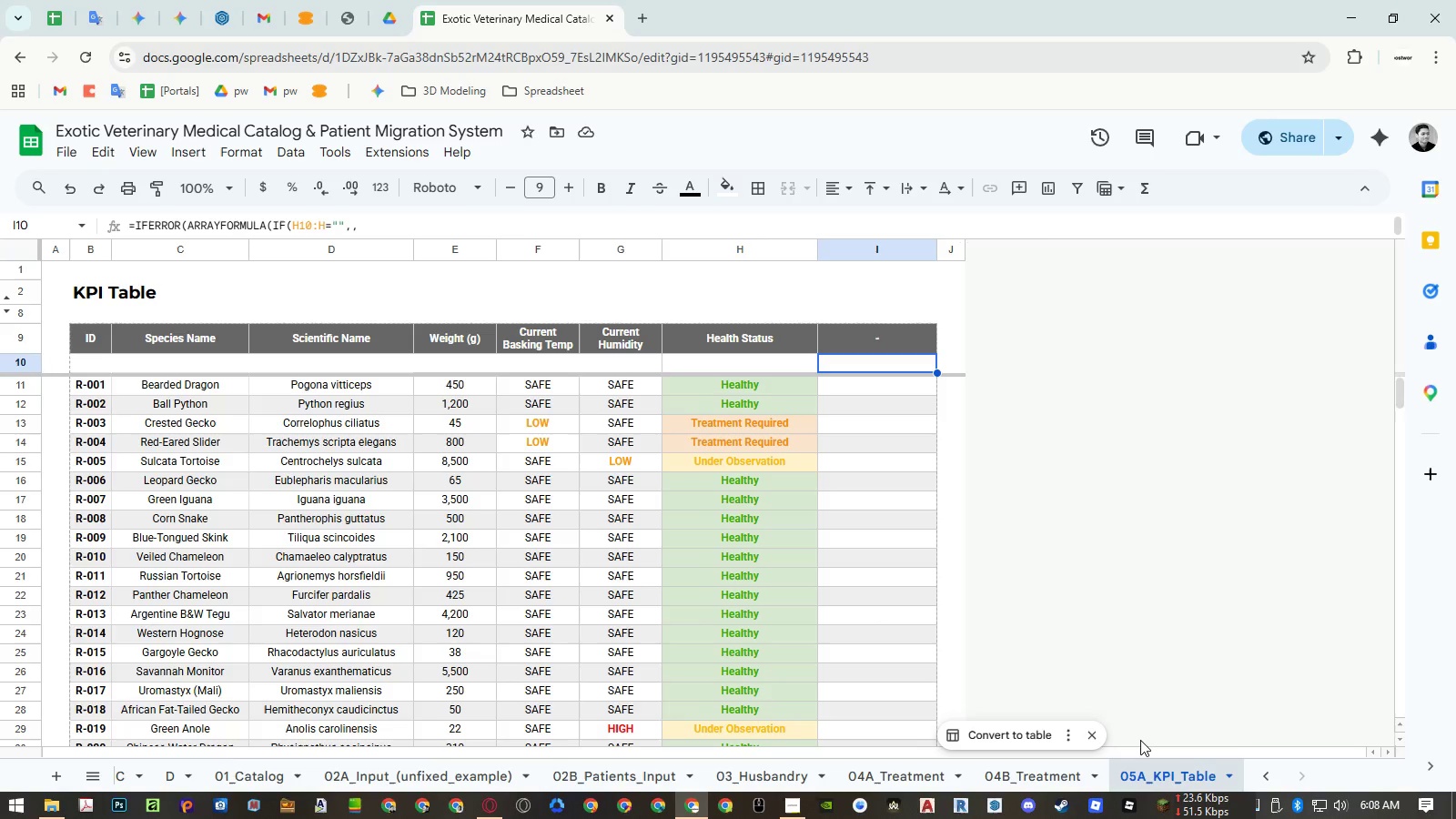 
left_click([796, 808])